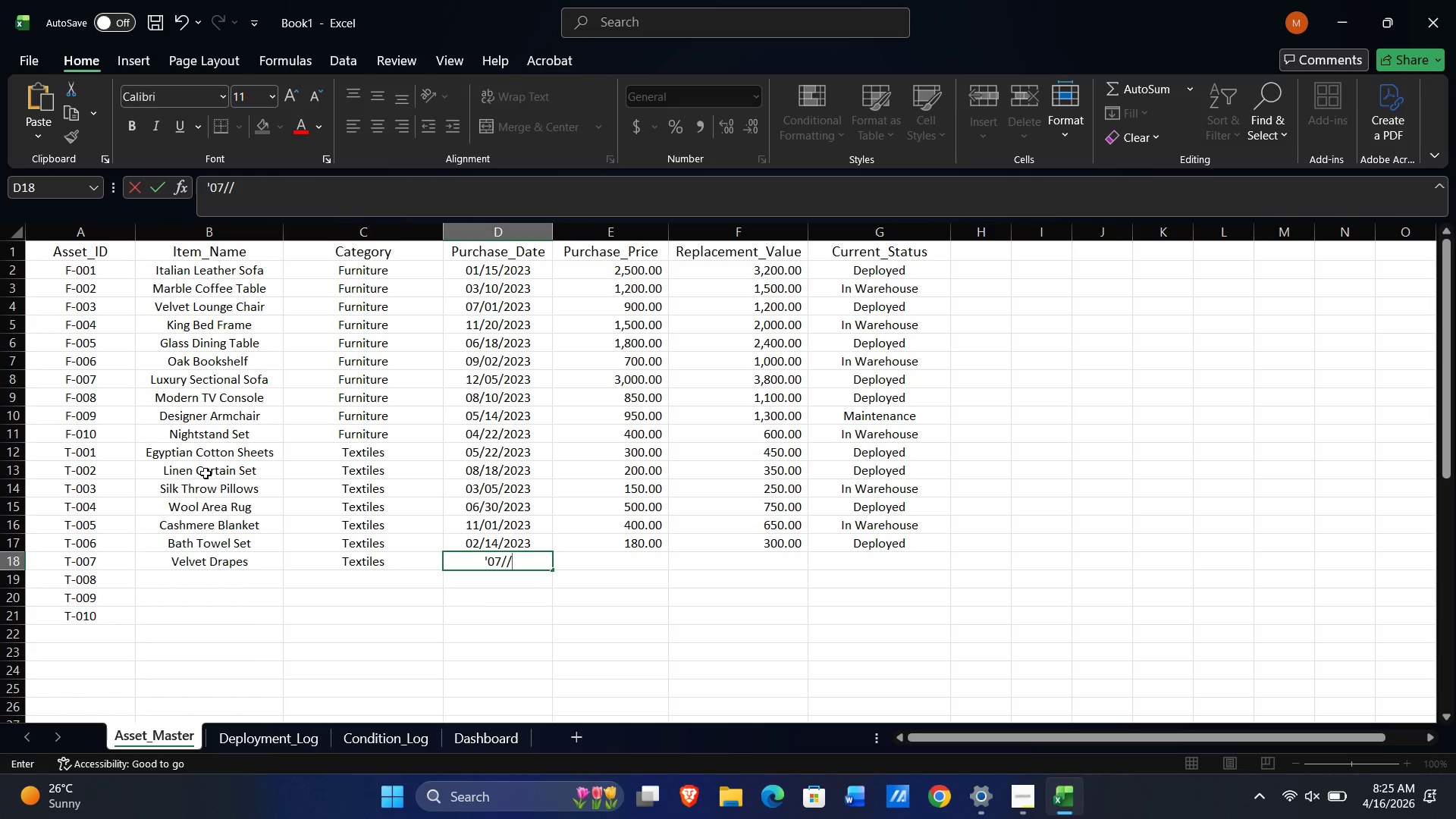 
key(NumpadDivide)
 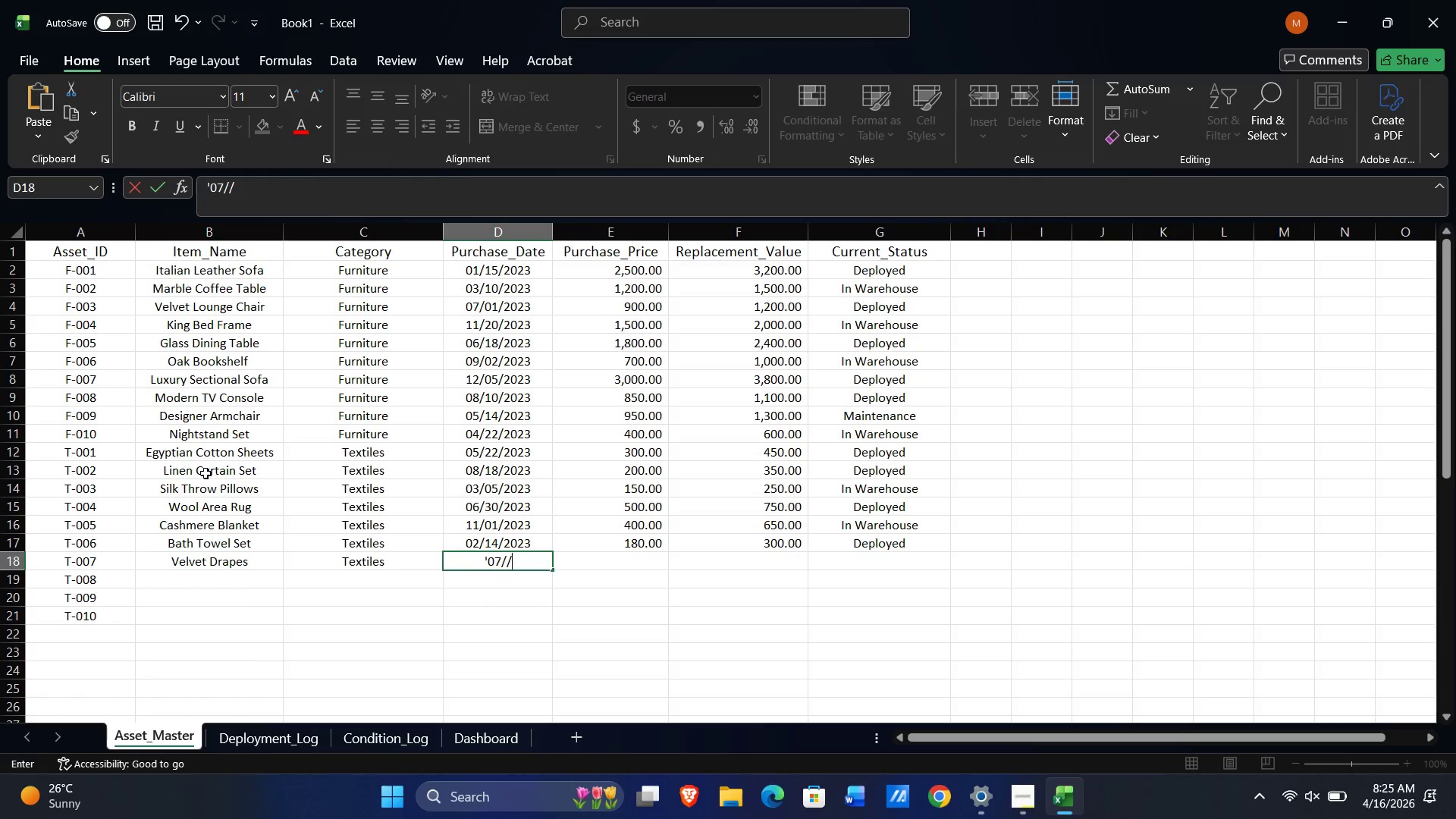 
key(Numpad0)
 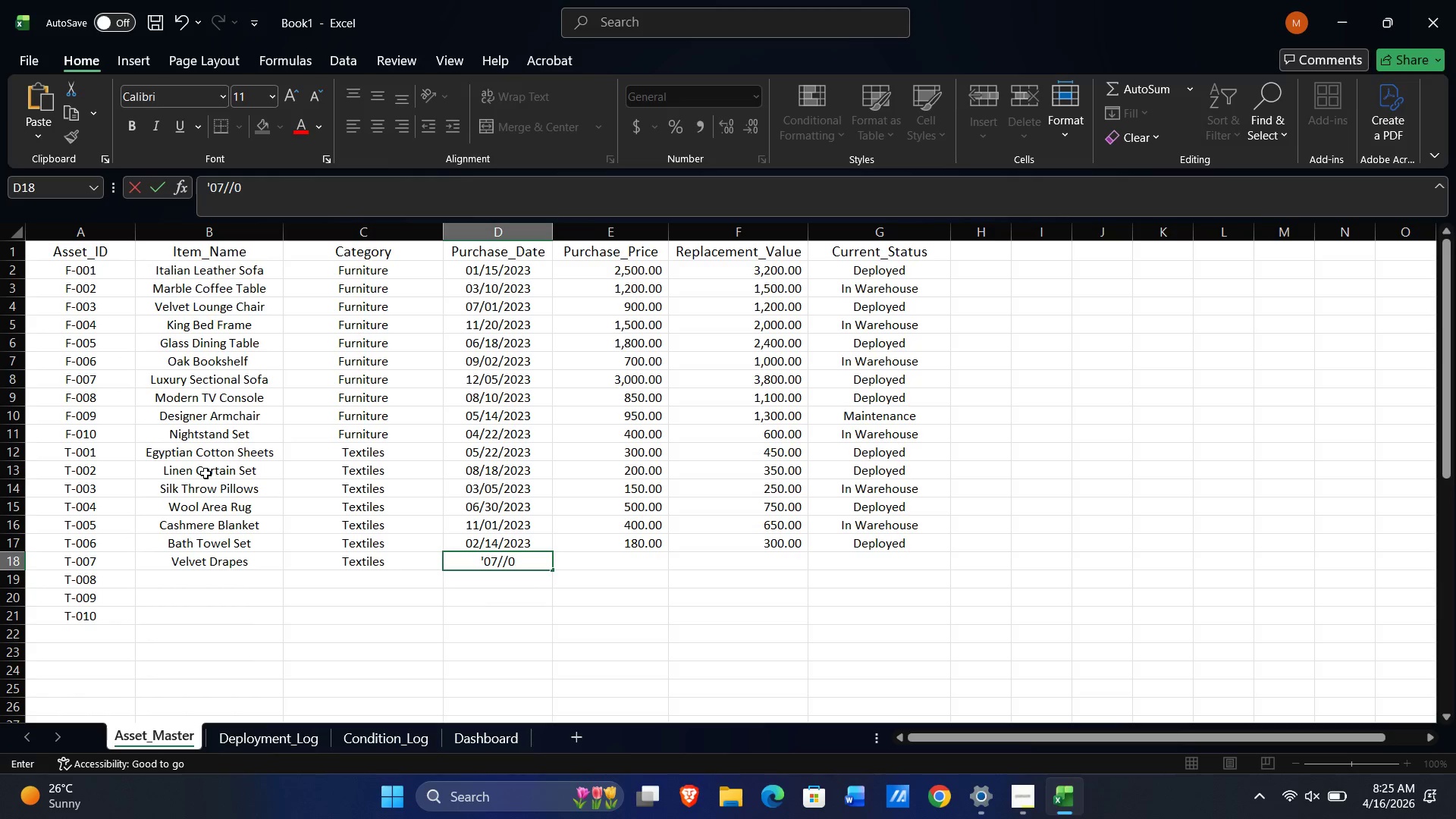 
key(Numpad9)
 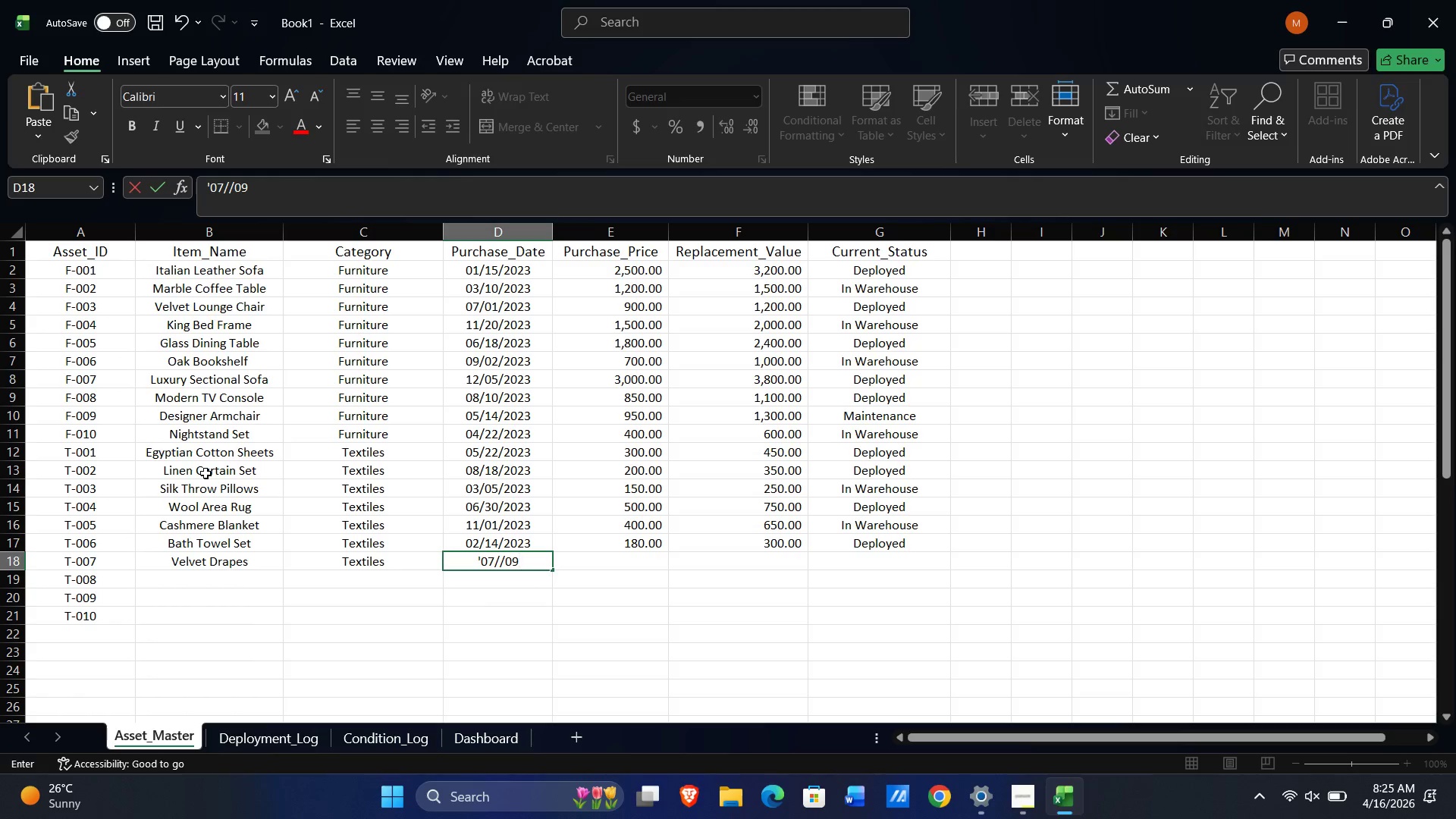 
key(NumpadDivide)
 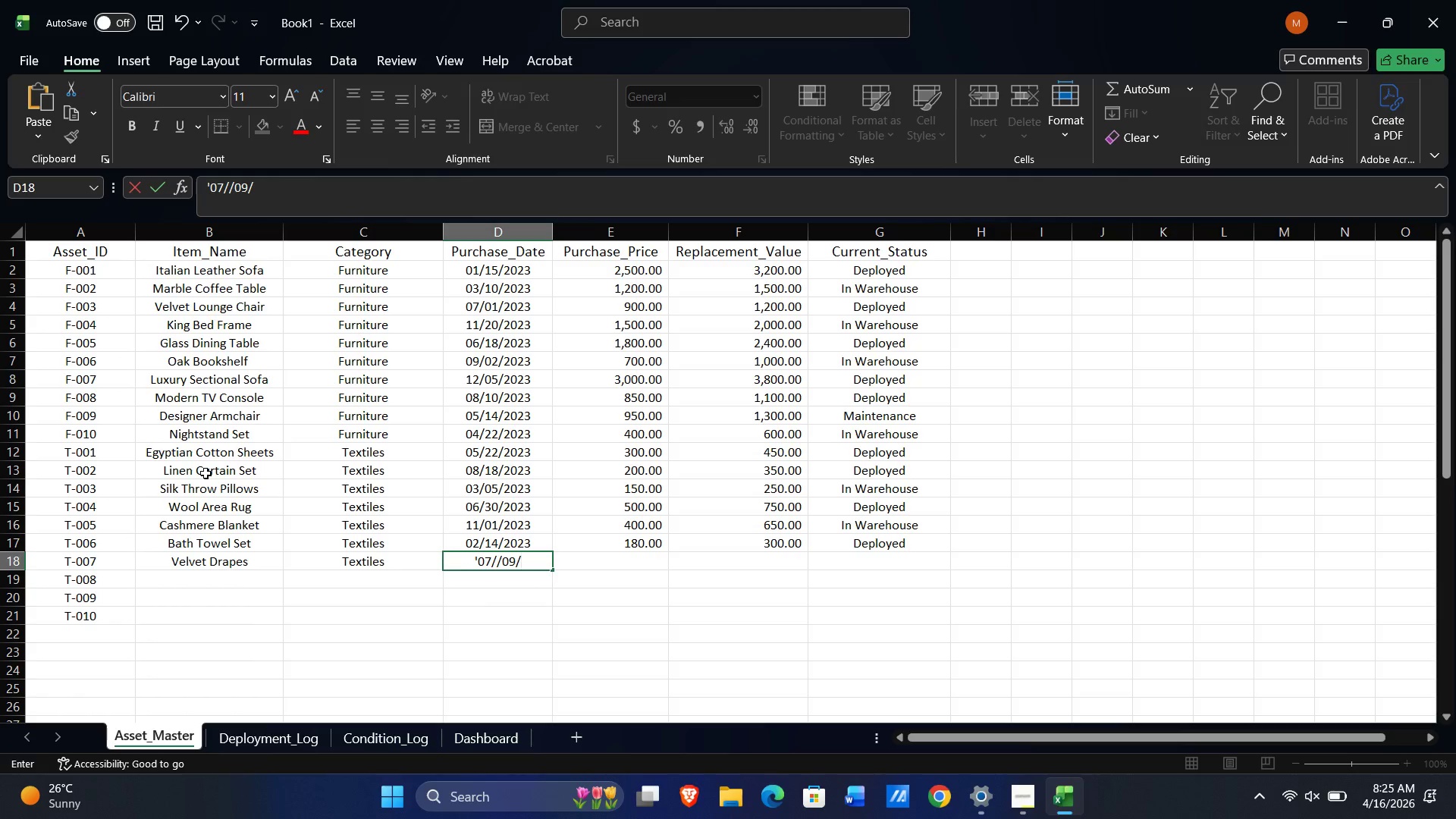 
key(Numpad2)
 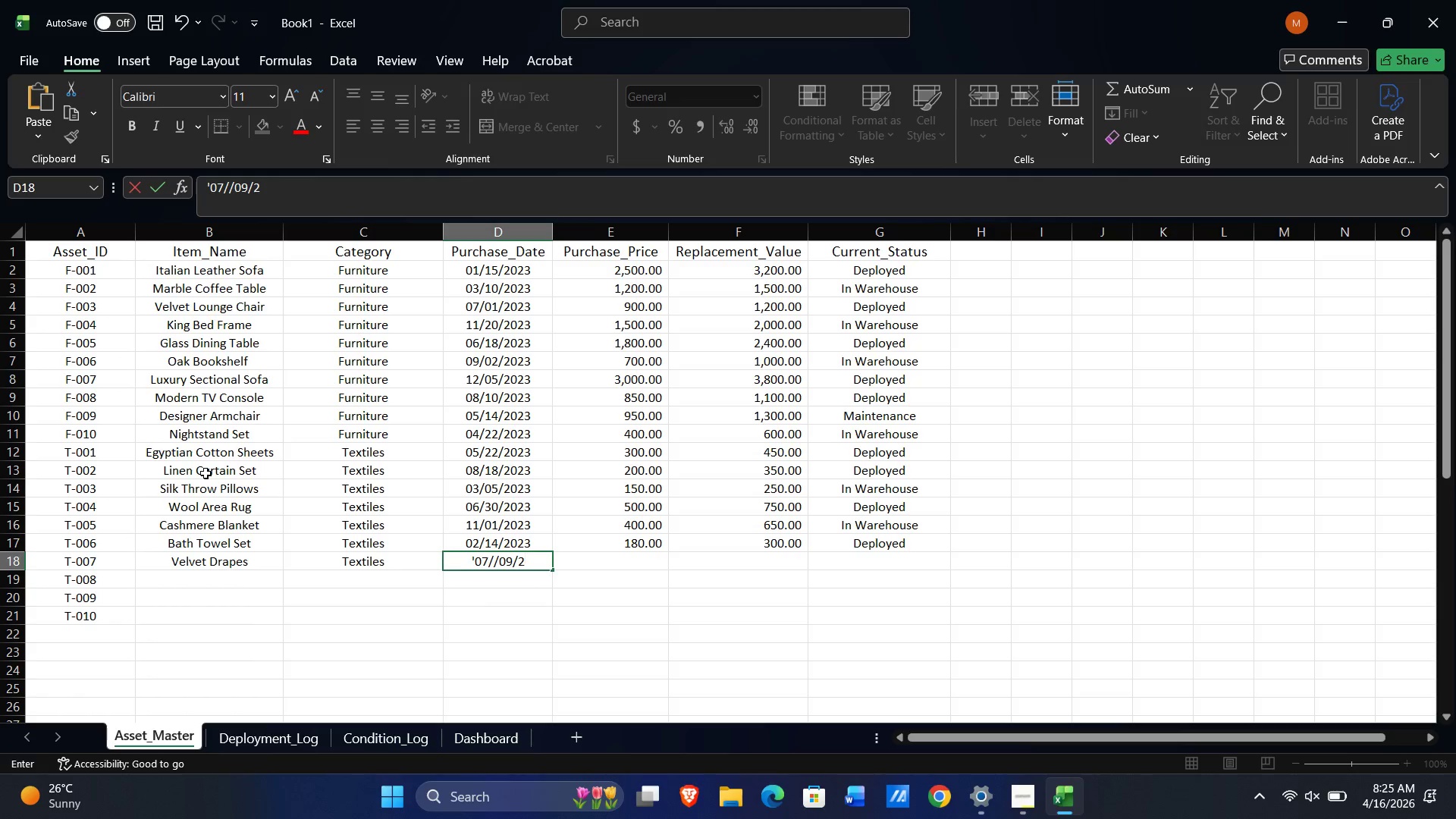 
key(Numpad0)
 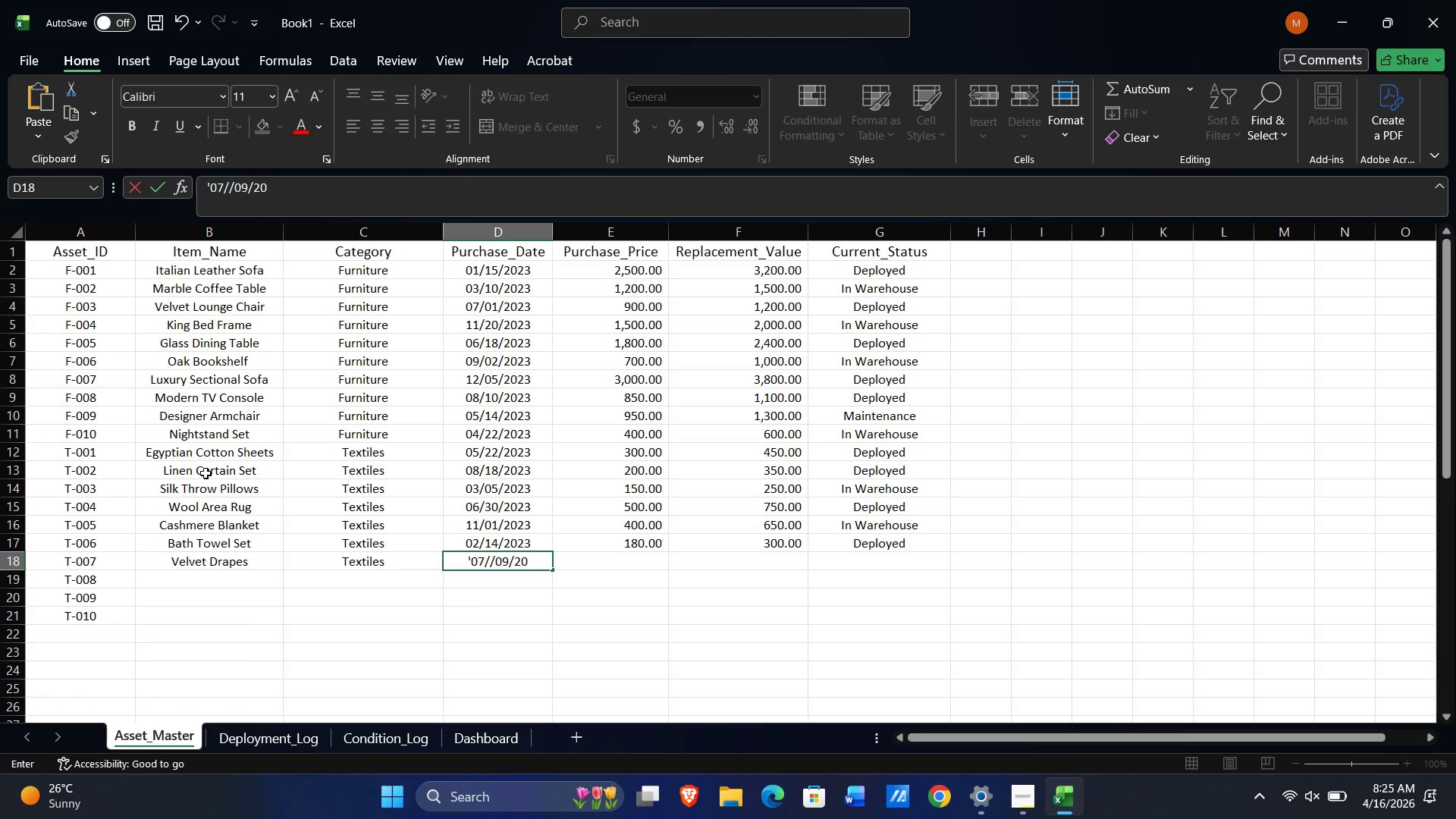 
key(Numpad2)
 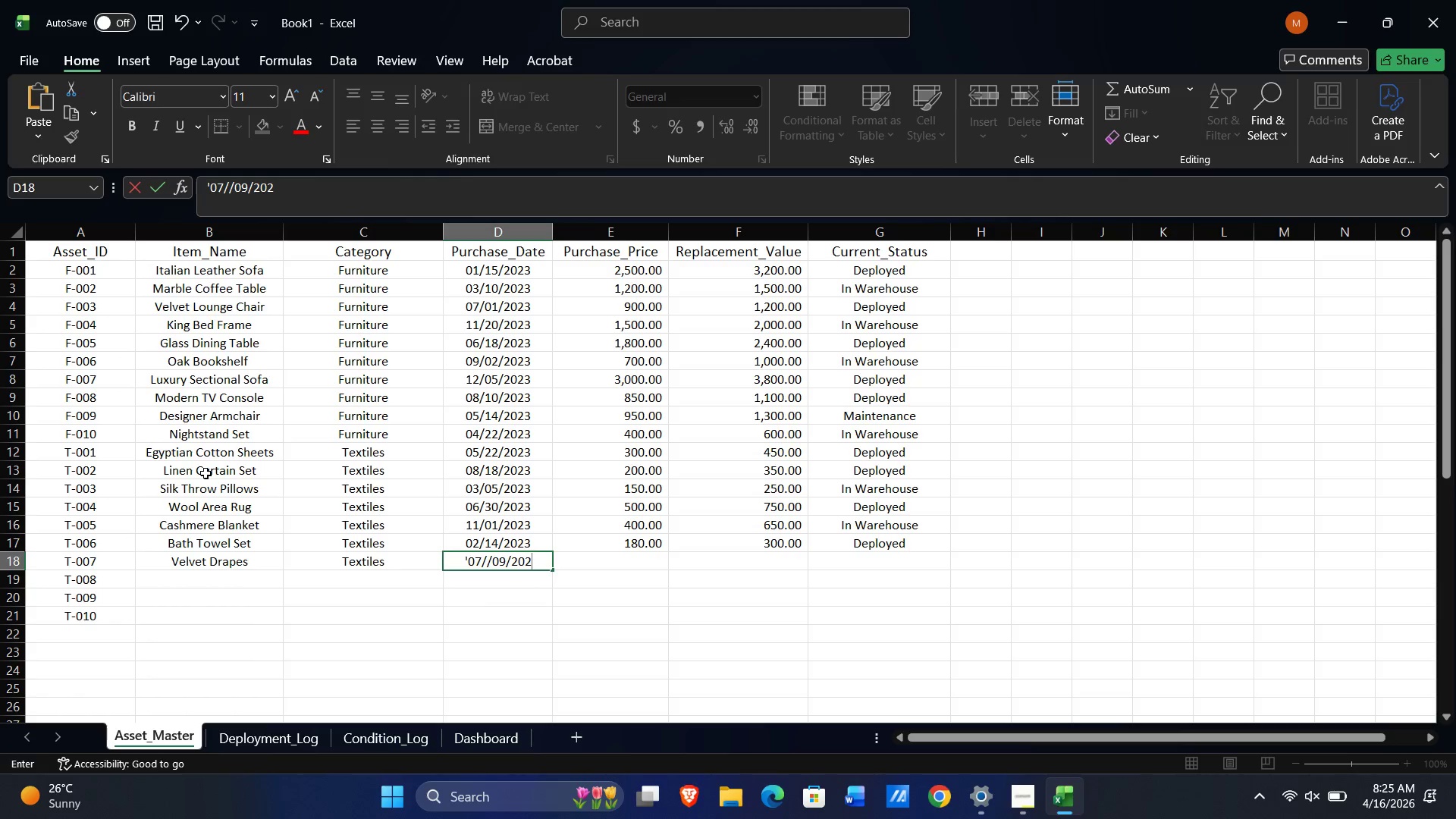 
key(Numpad3)
 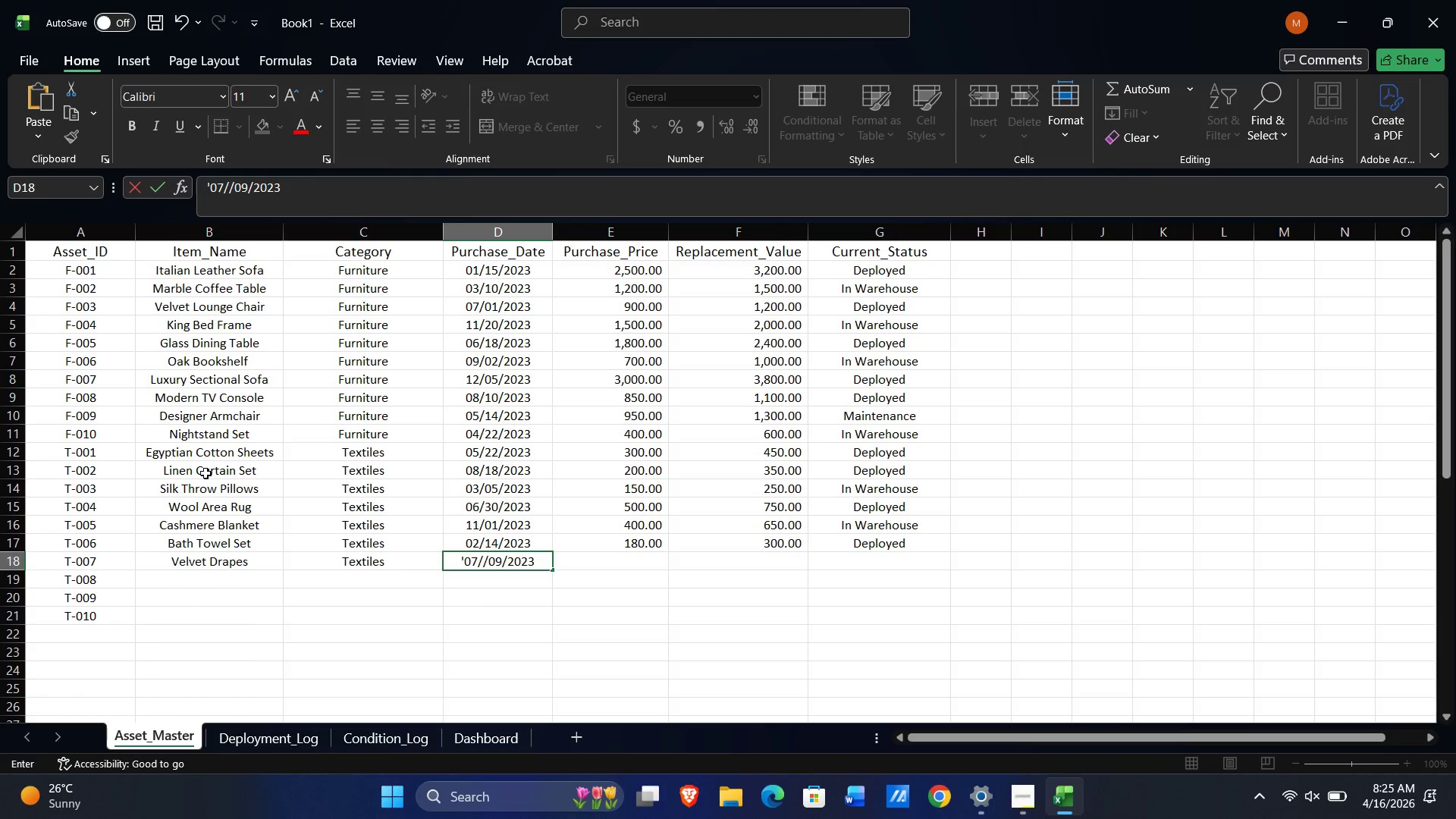 
key(Tab)
 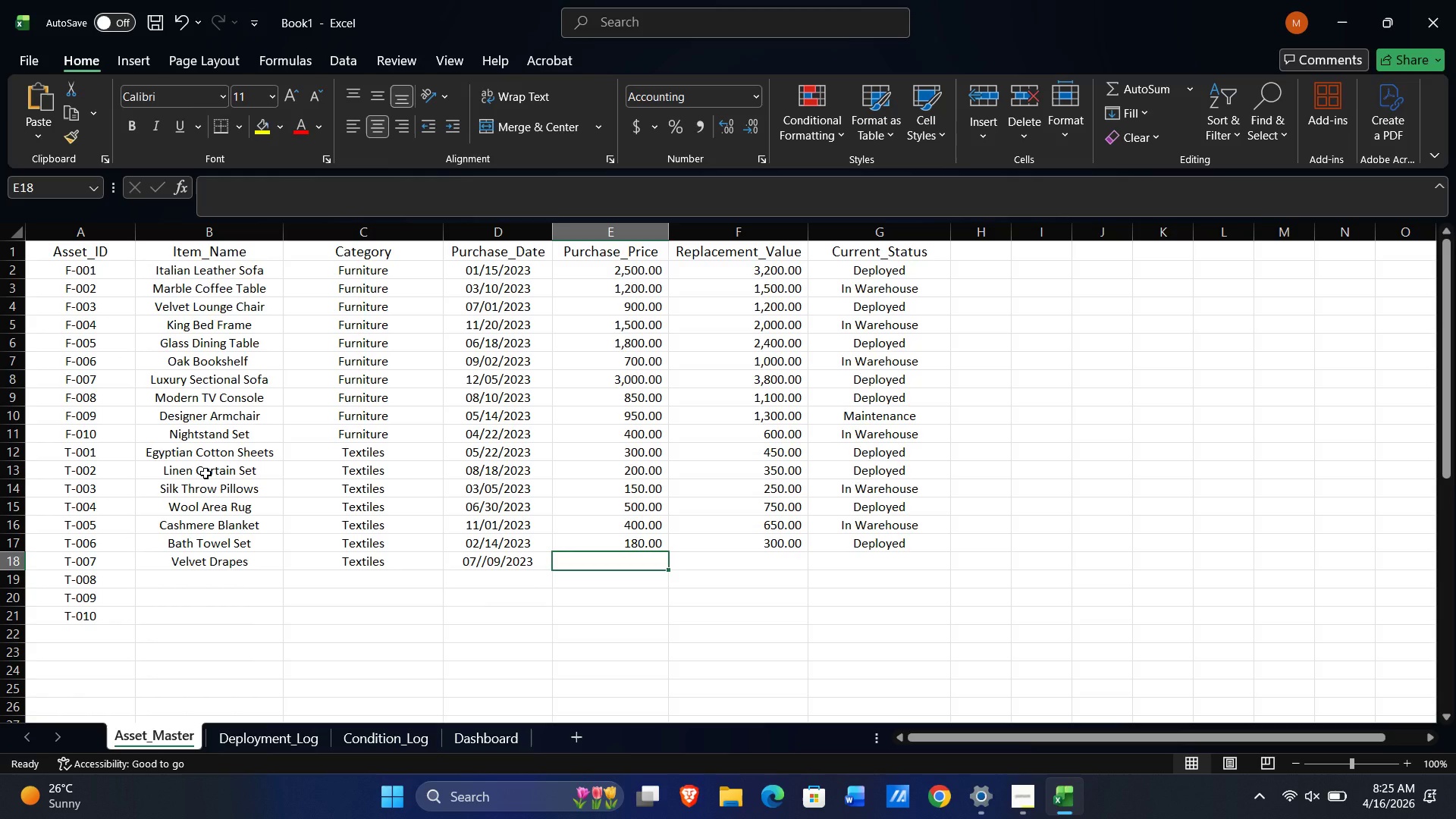 
key(Control+ControlLeft)
 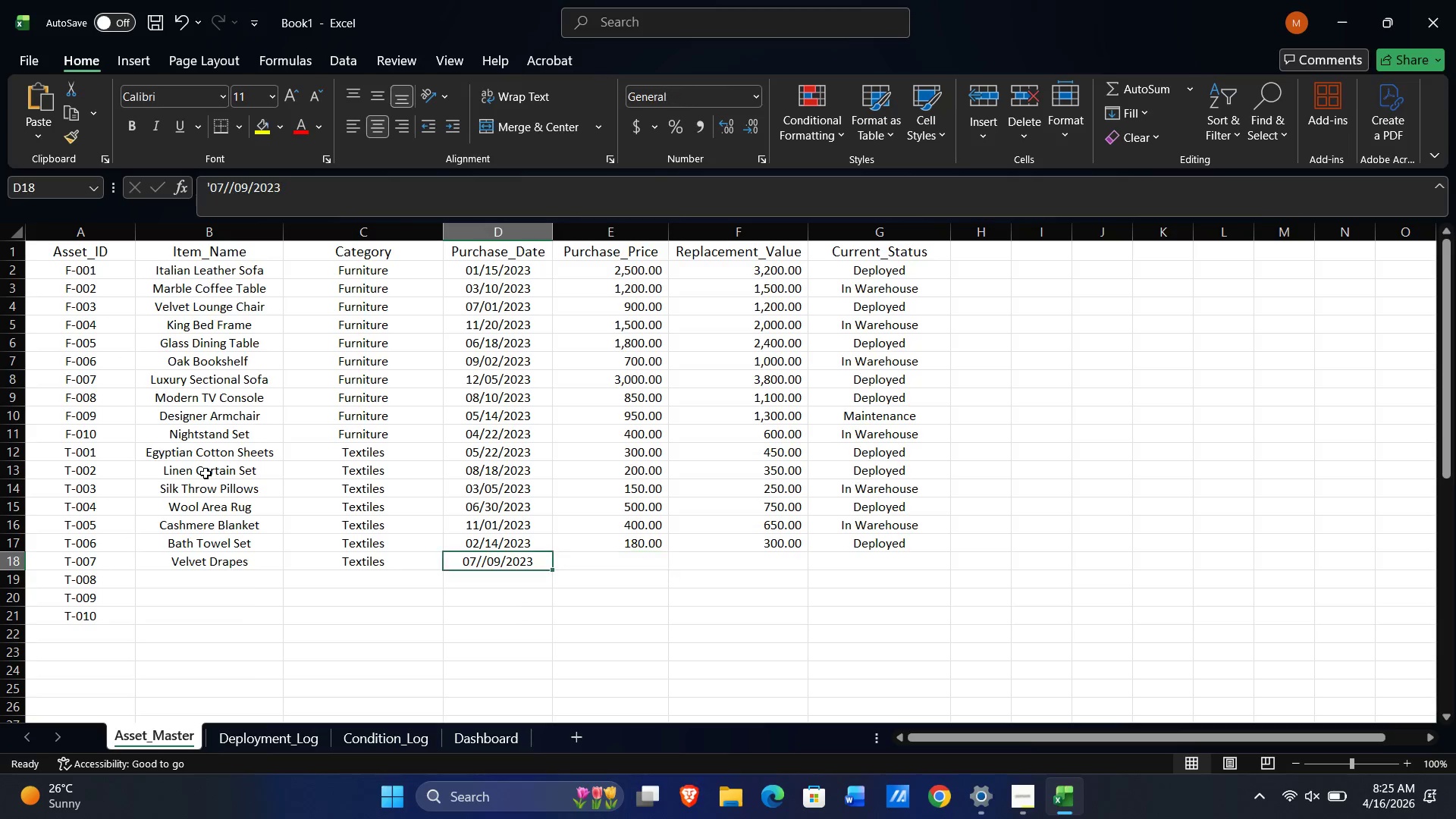 
key(Control+ArrowLeft)
 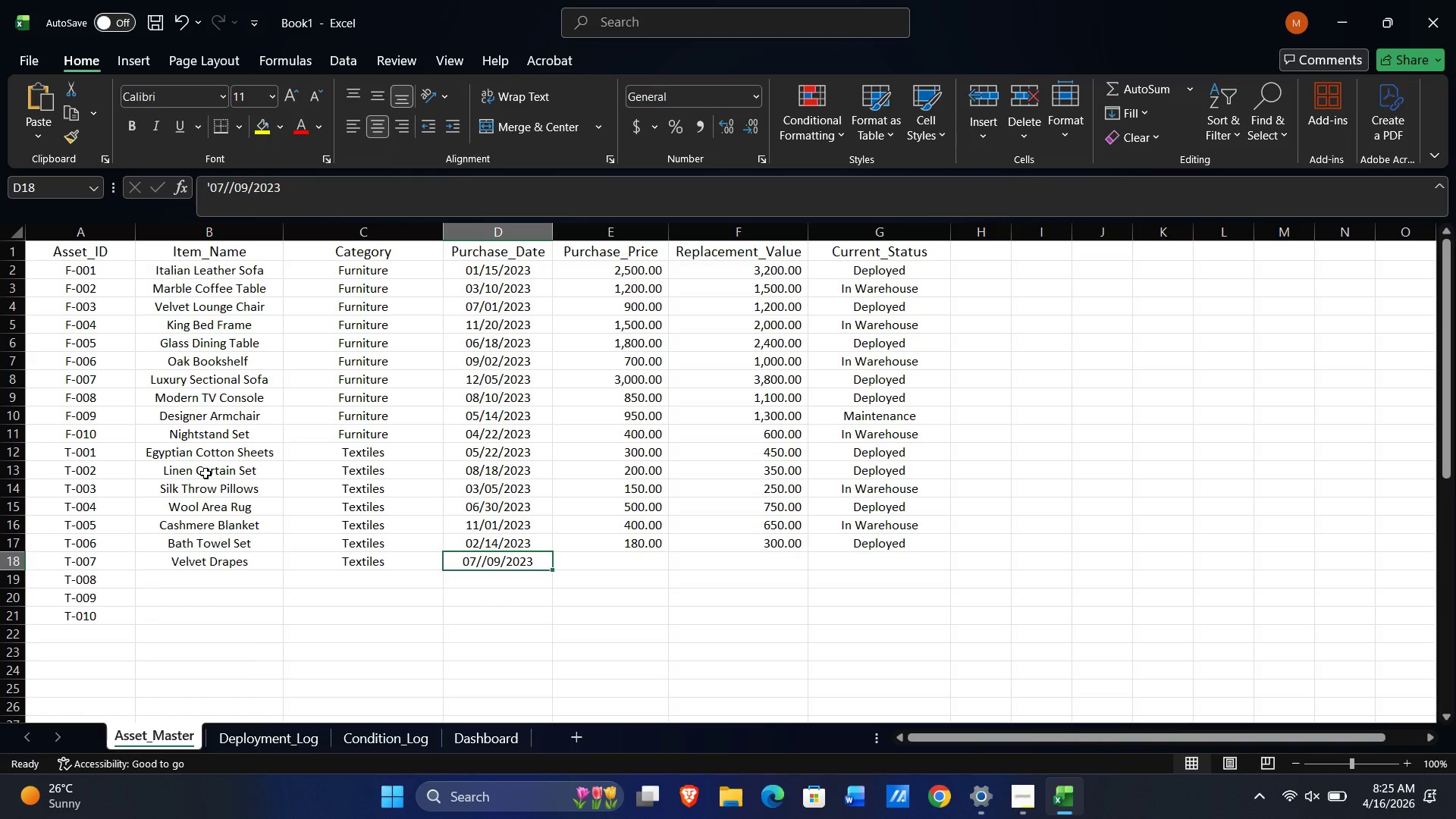 
key(F2)
 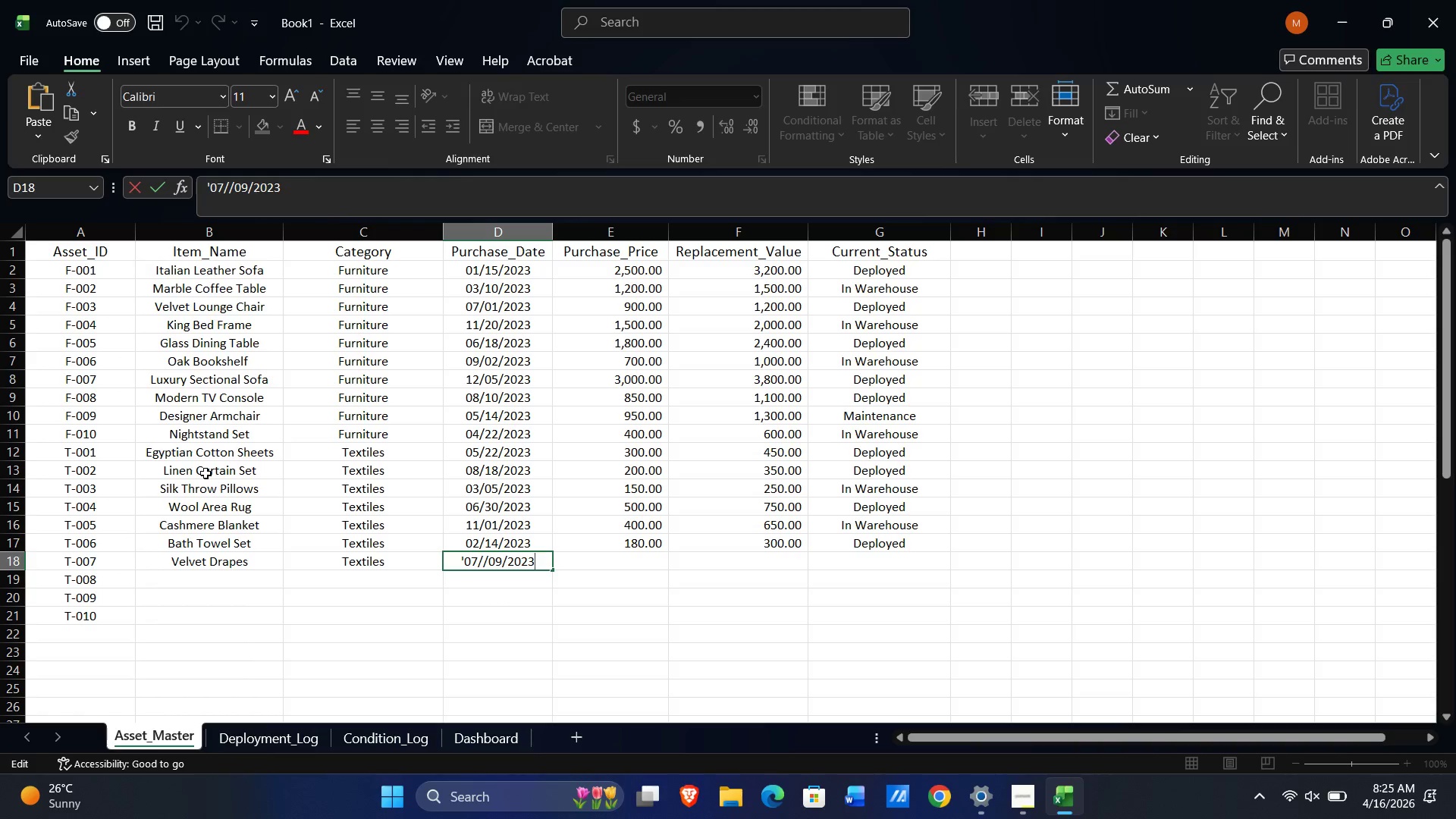 
key(Control+ArrowLeft)
 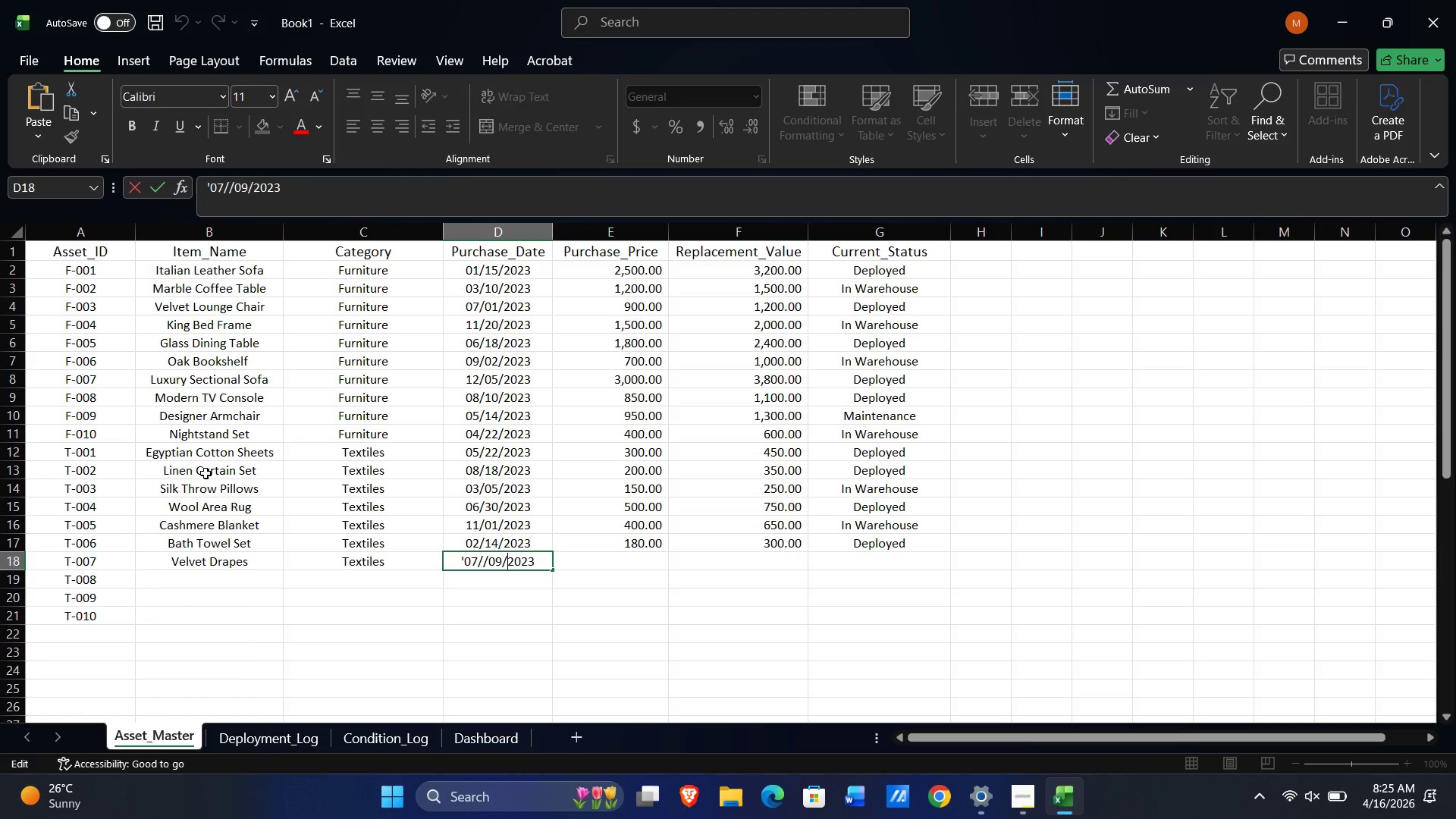 
key(ArrowLeft)
 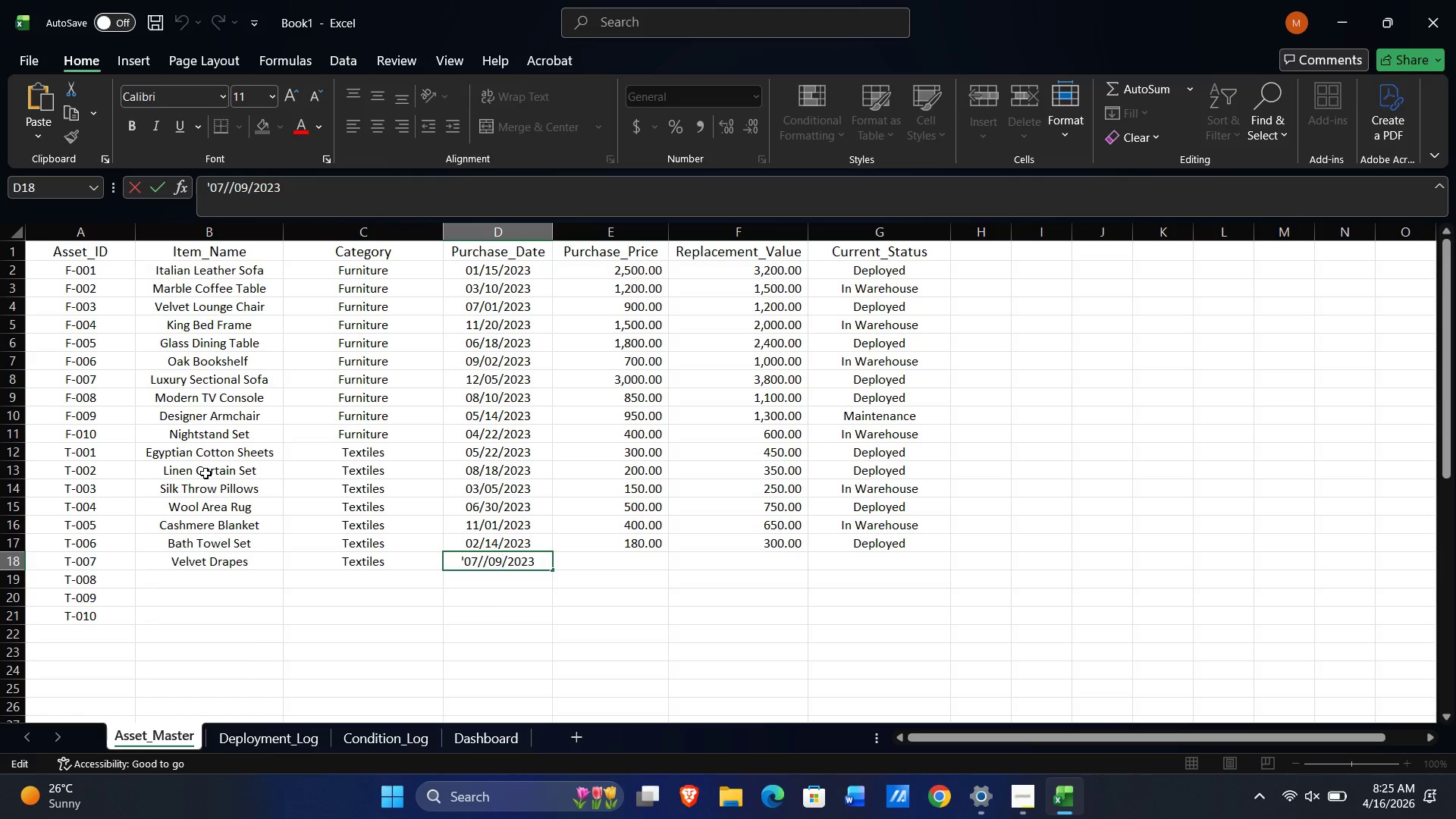 
key(ArrowLeft)
 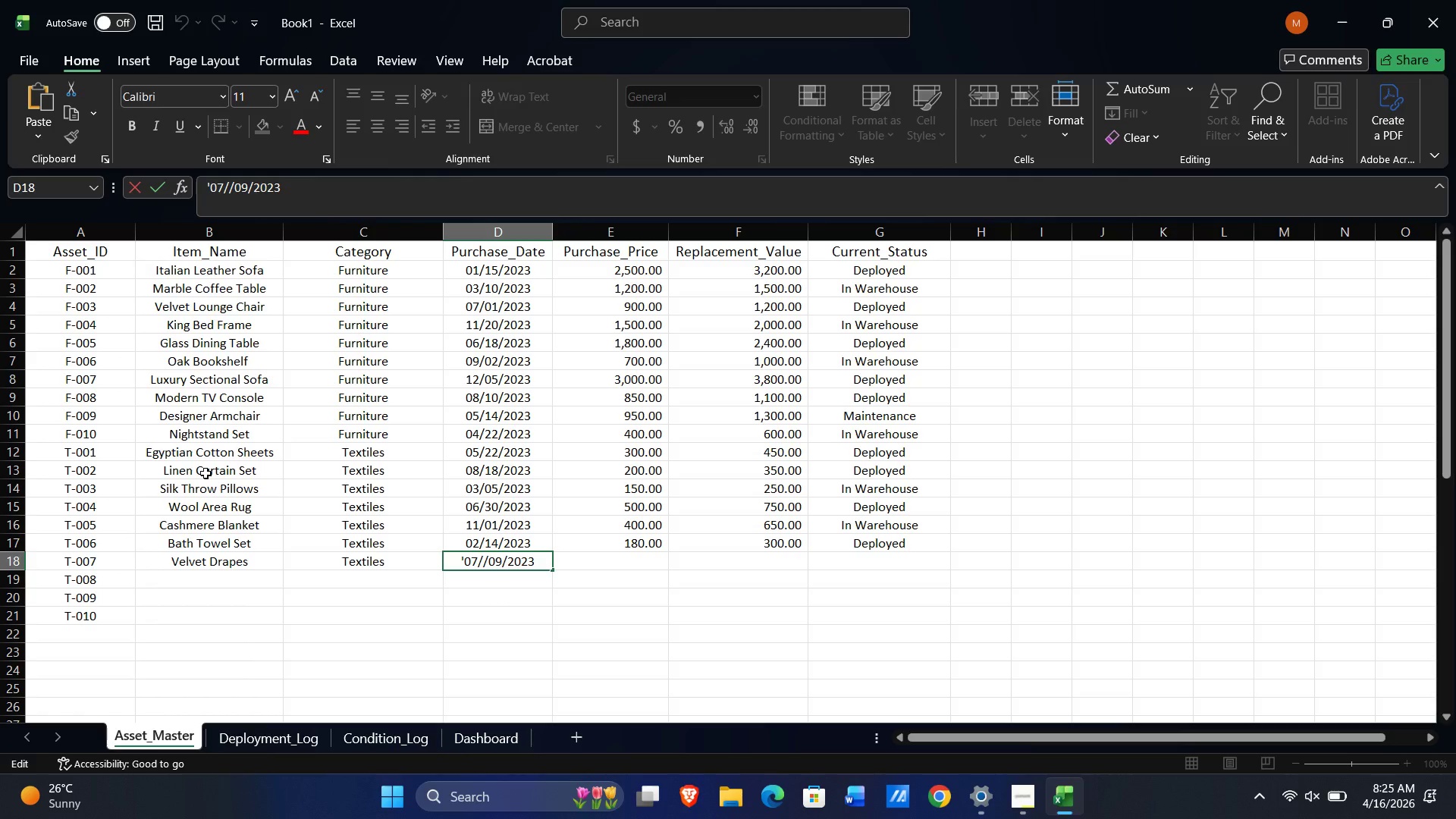 
key(ArrowLeft)
 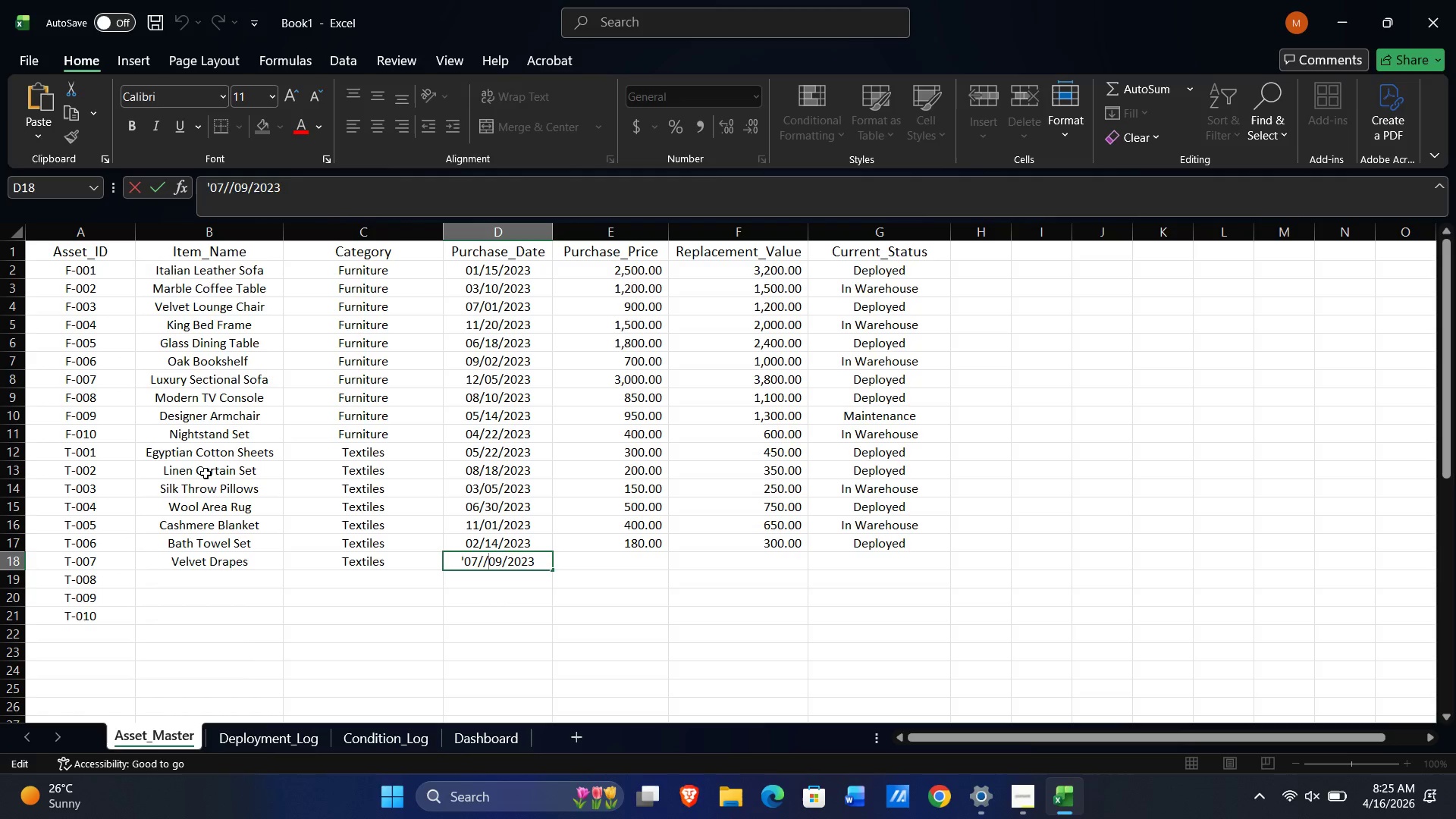 
key(Backspace)
 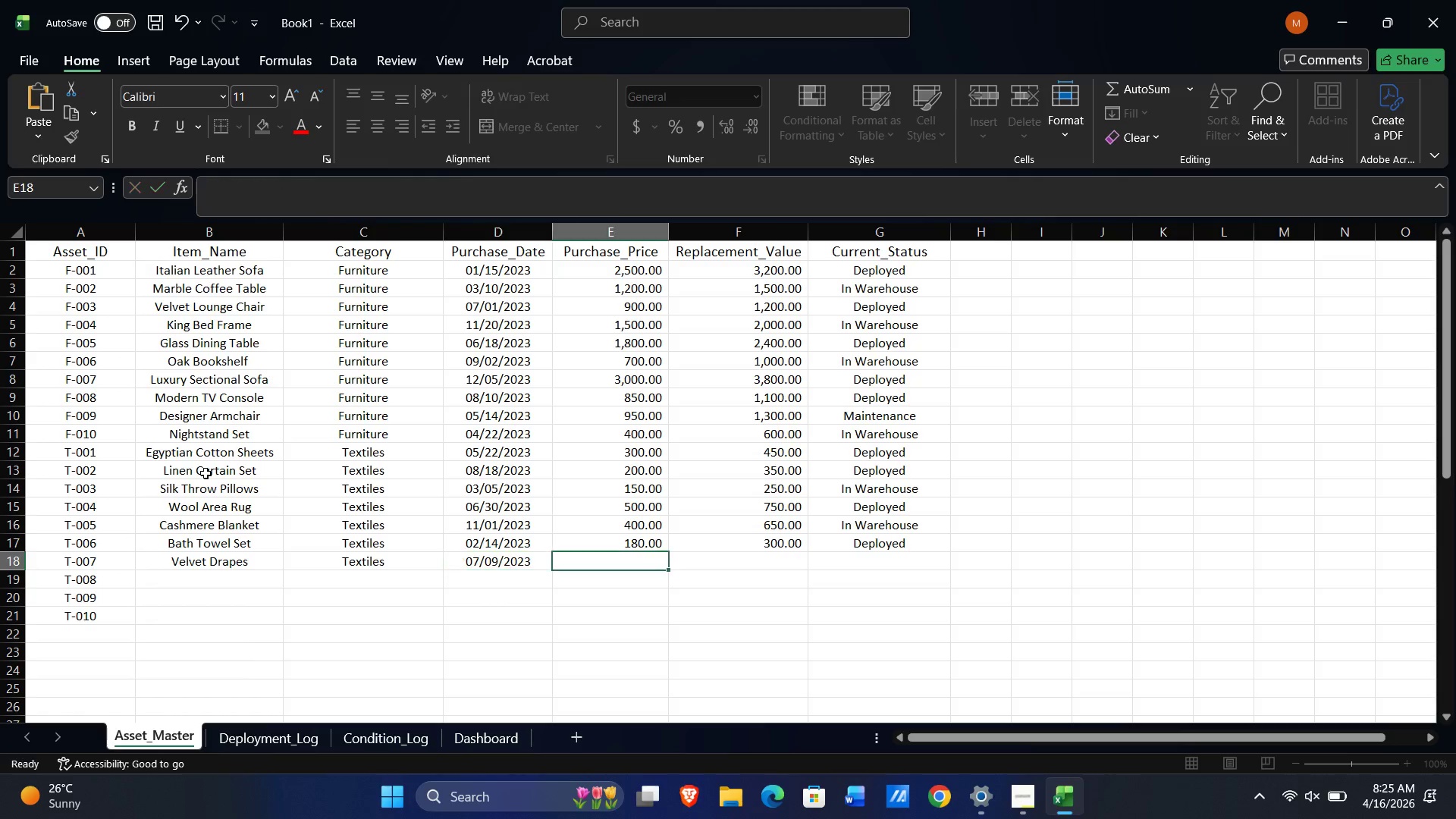 
key(Tab)
 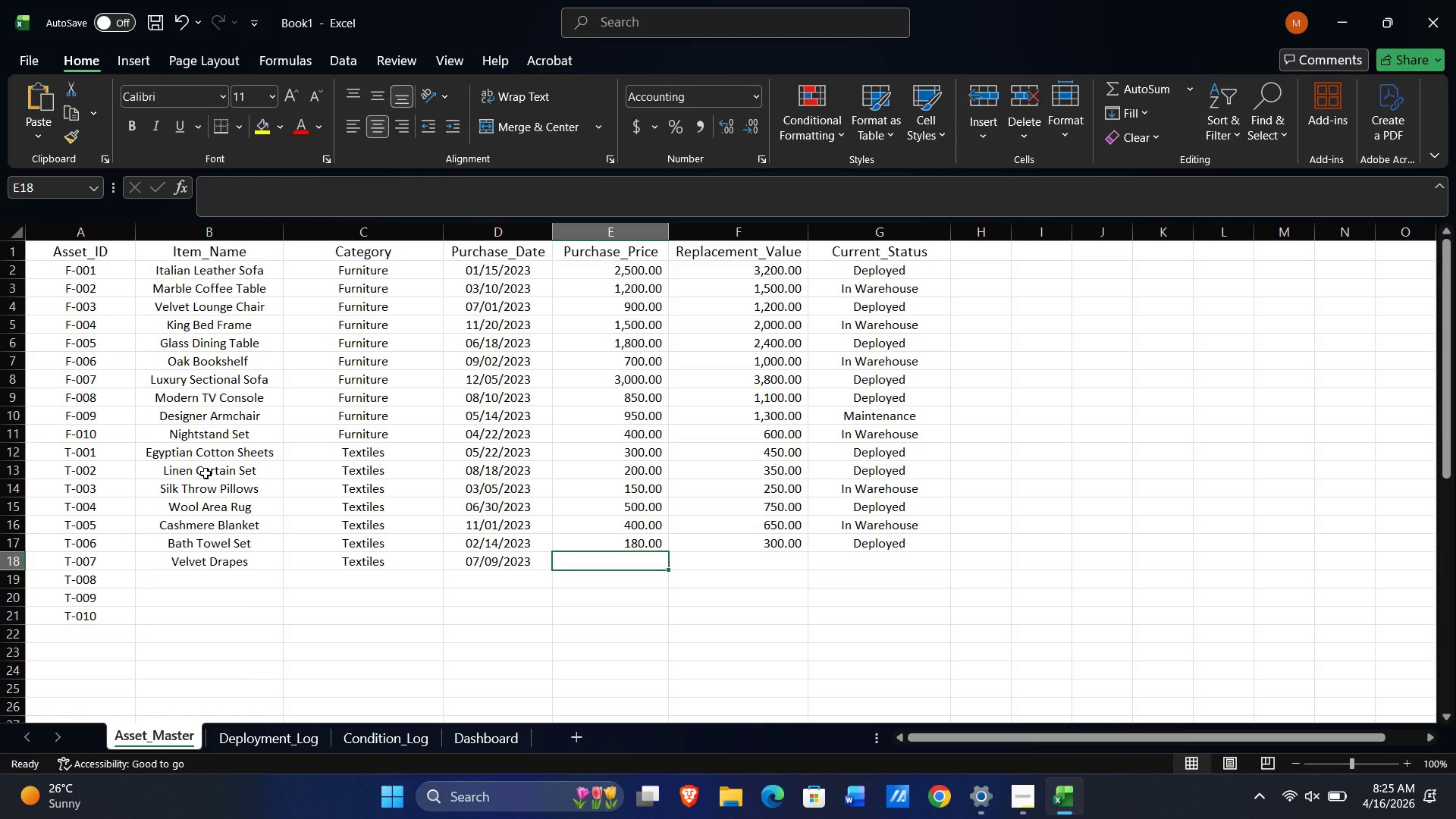 
key(Numpad3)
 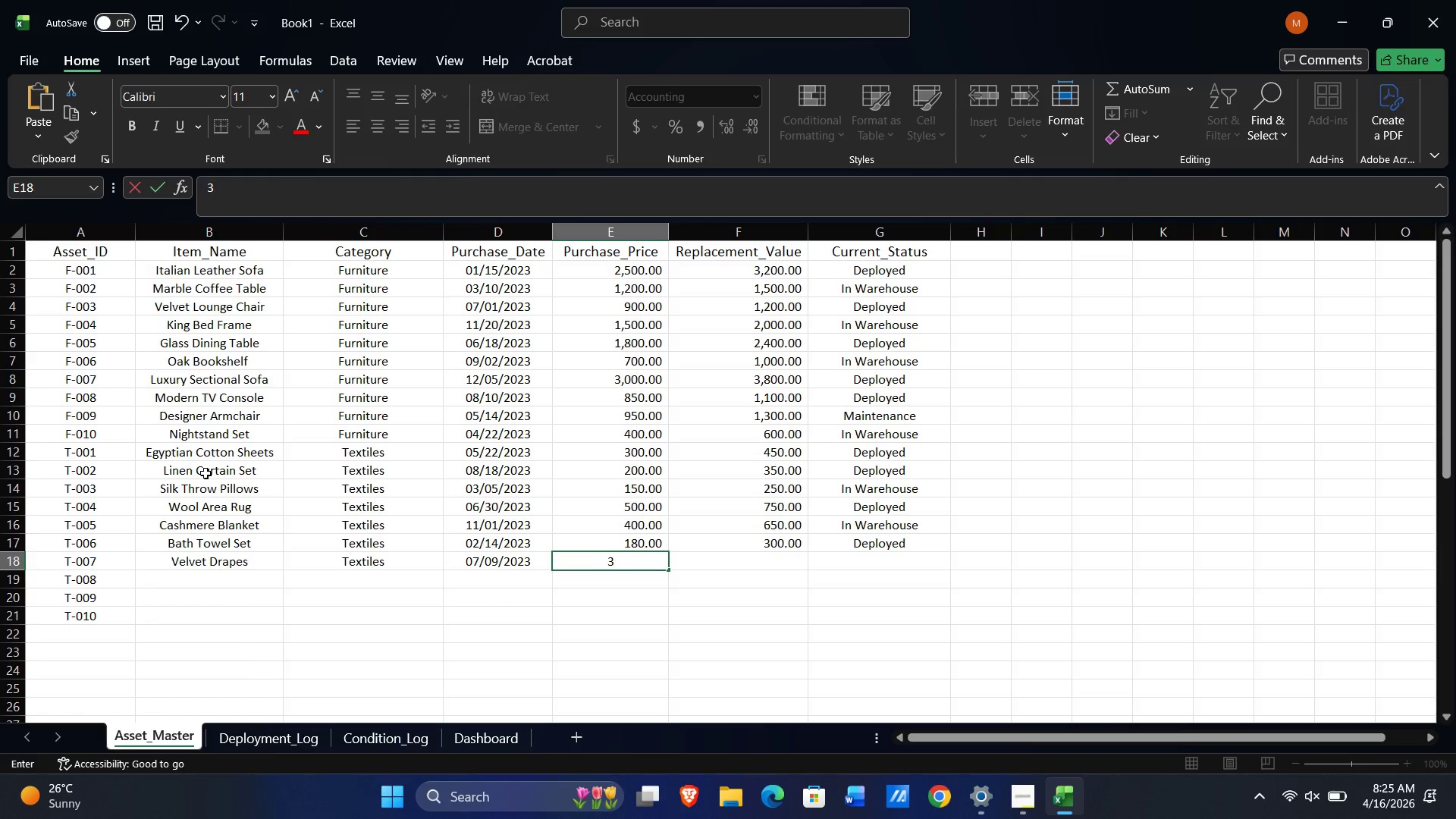 
key(Numpad5)
 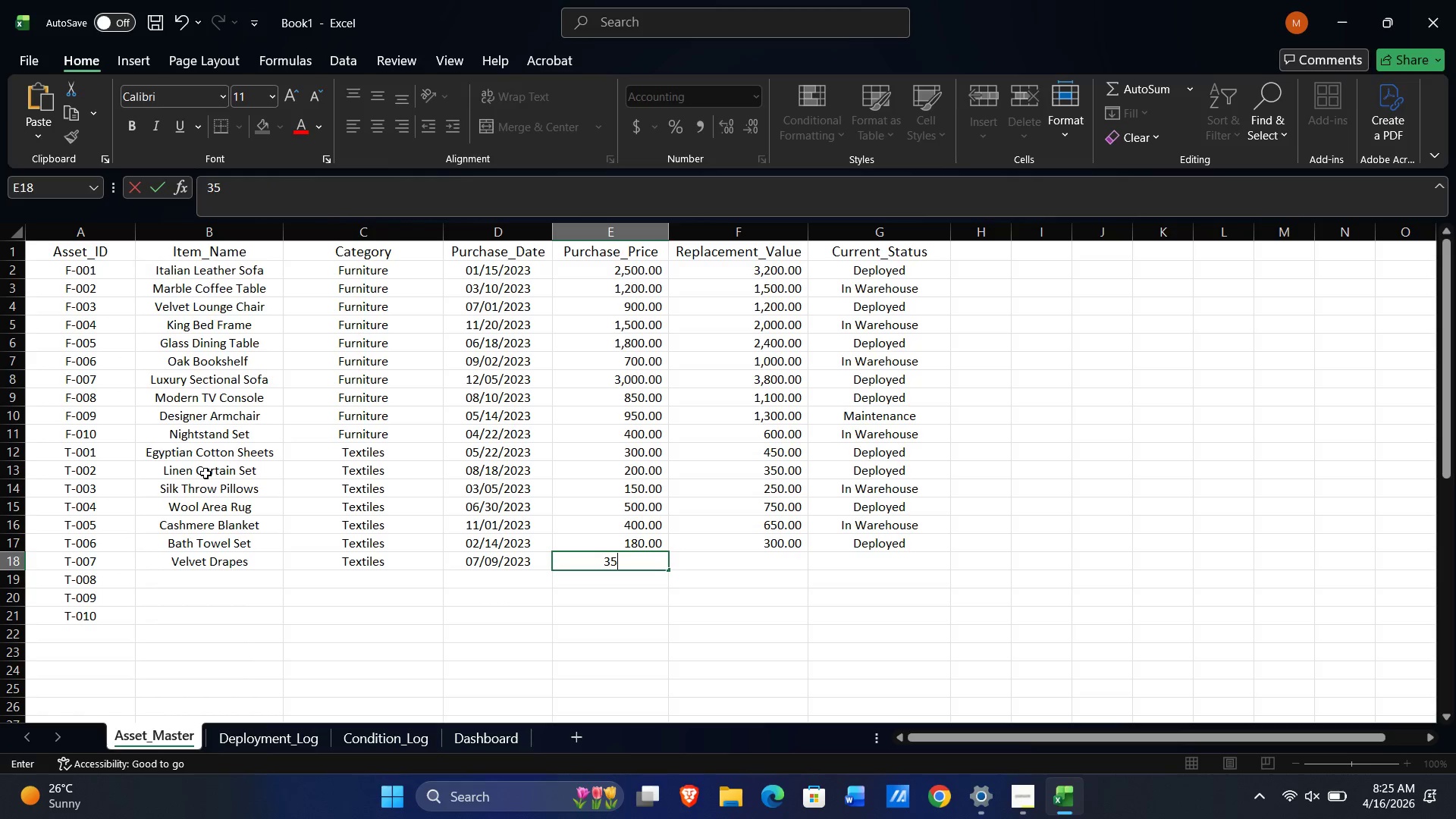 
key(Numpad0)
 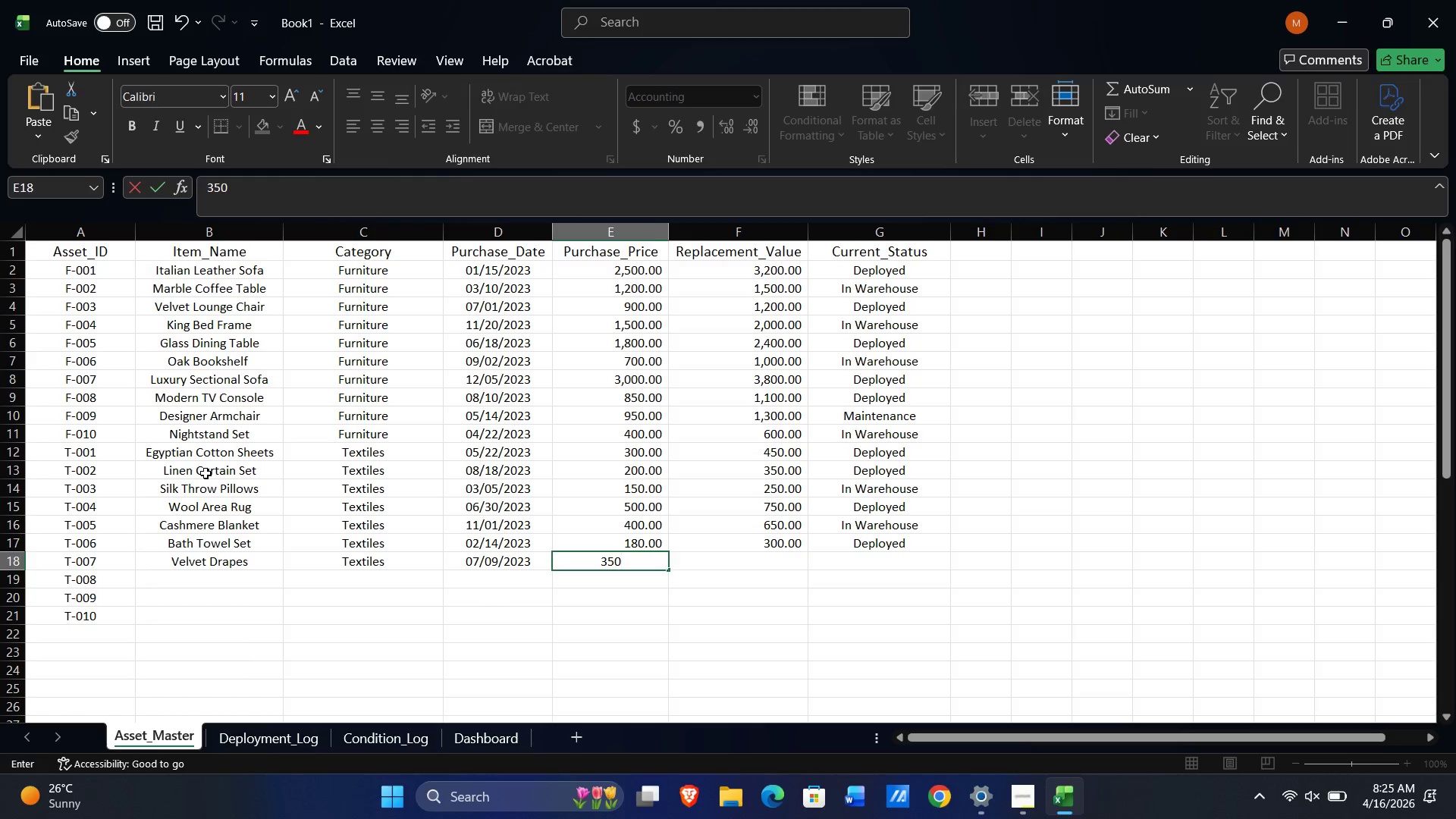 
key(Tab)
 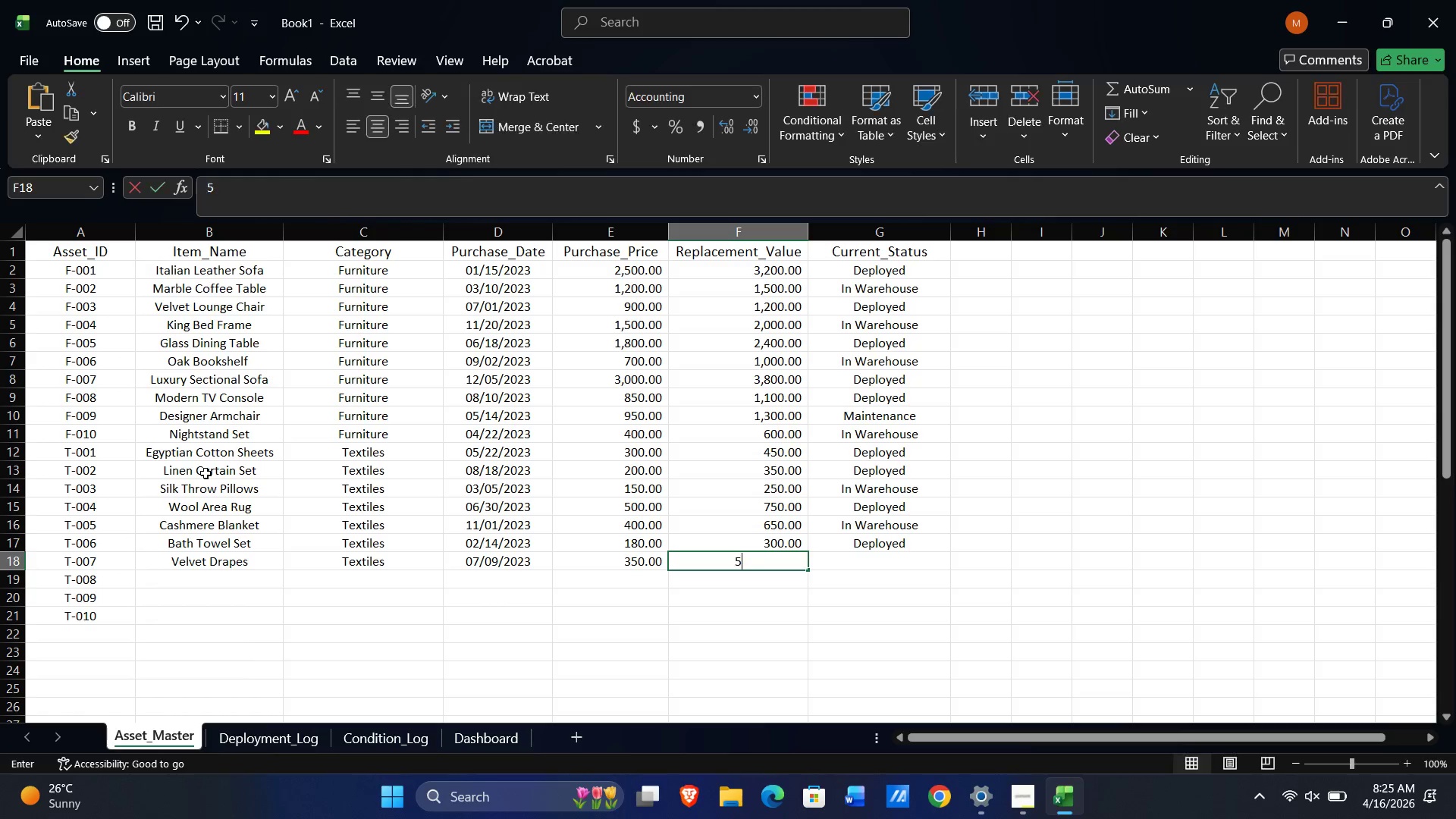 
key(Numpad5)
 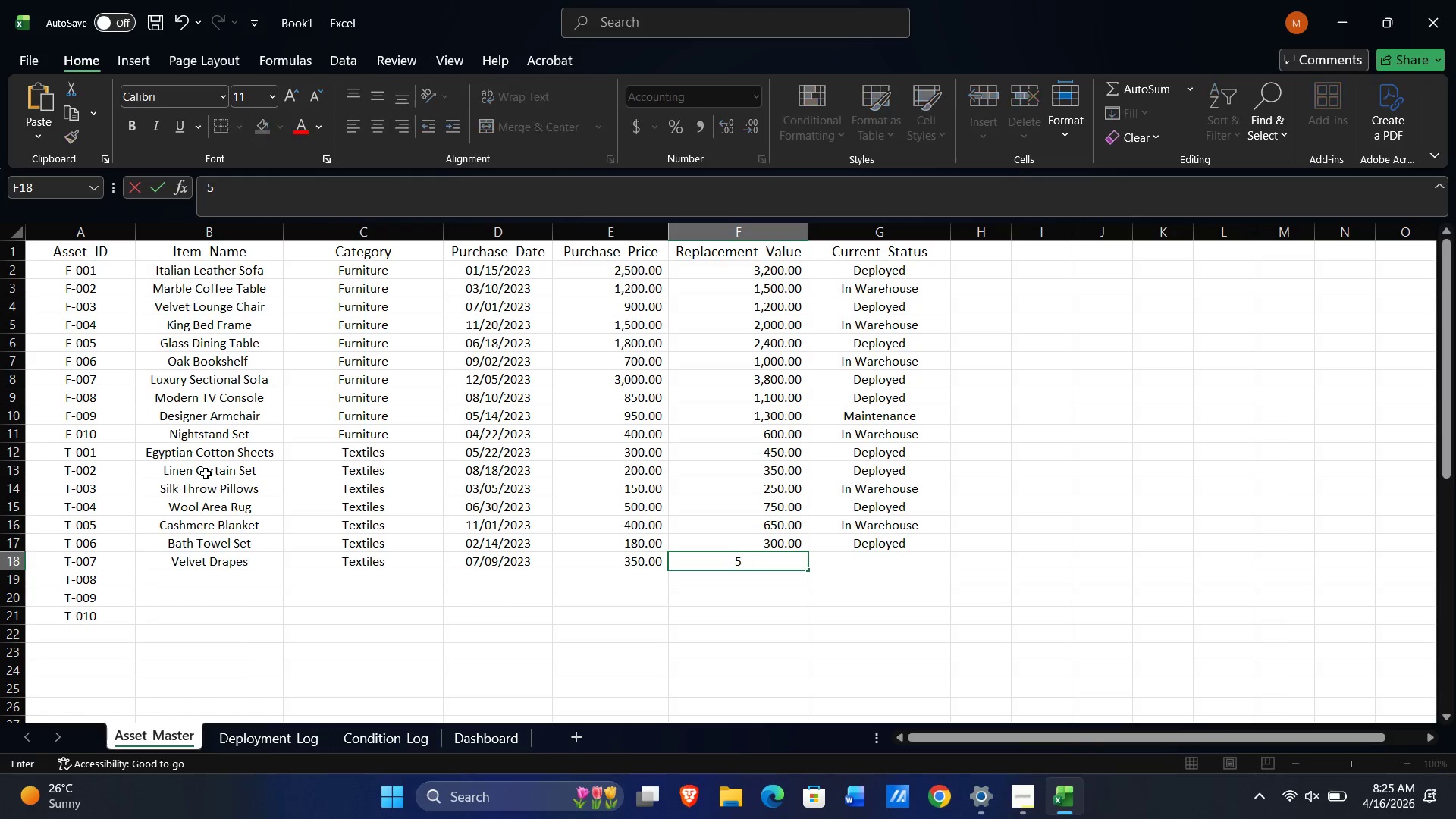 
key(Numpad5)
 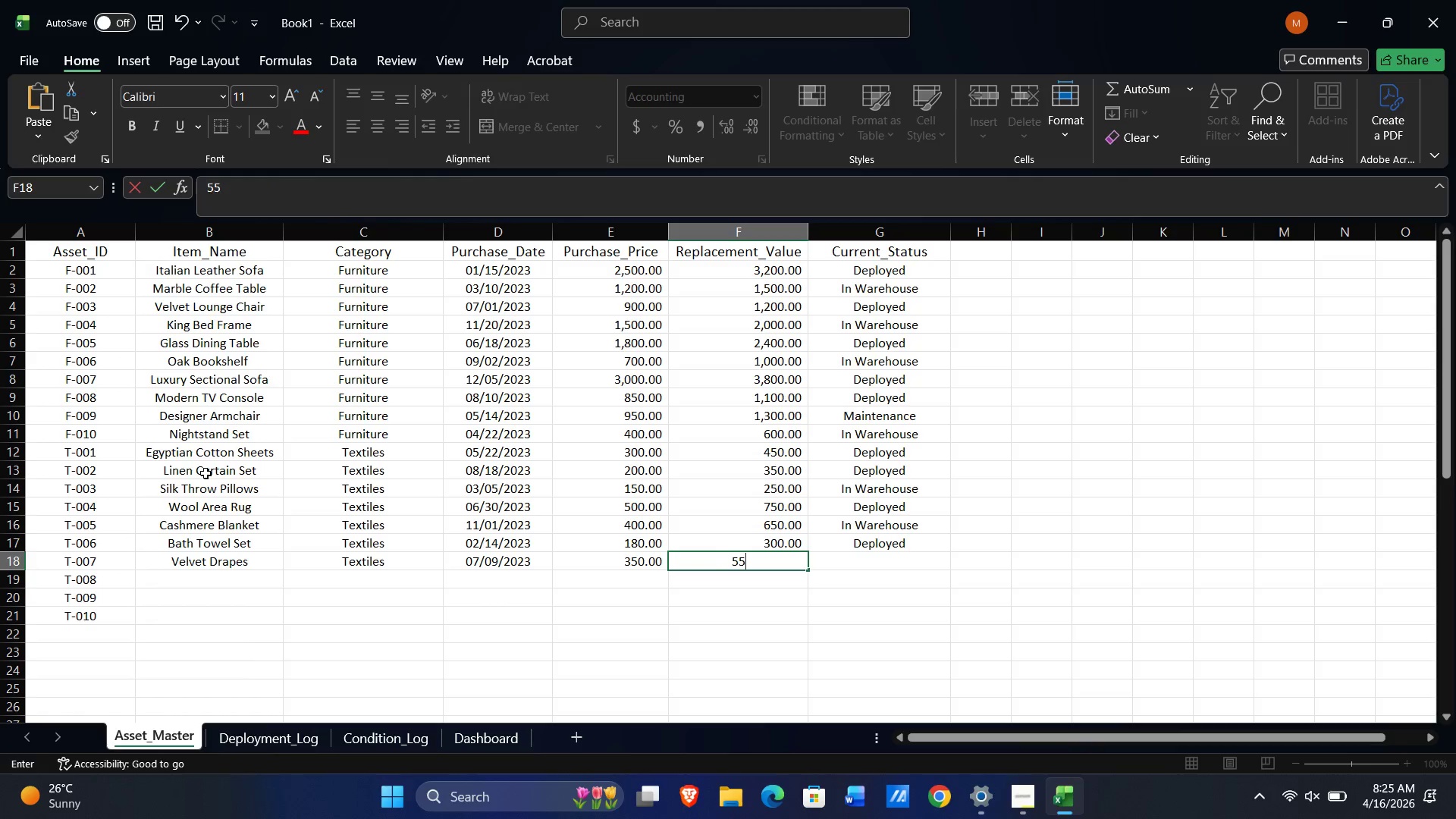 
key(Numpad0)
 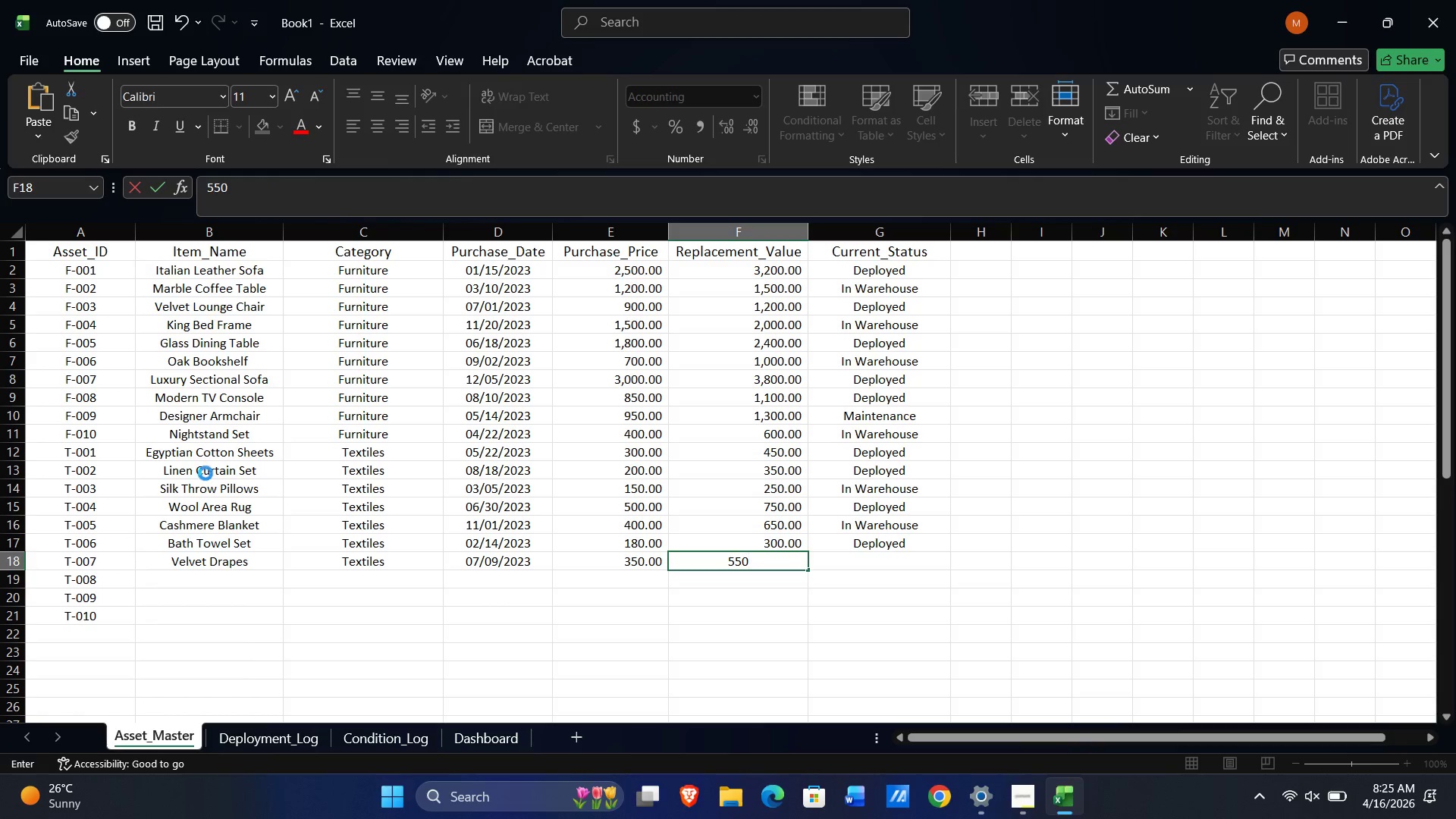 
key(Tab)
 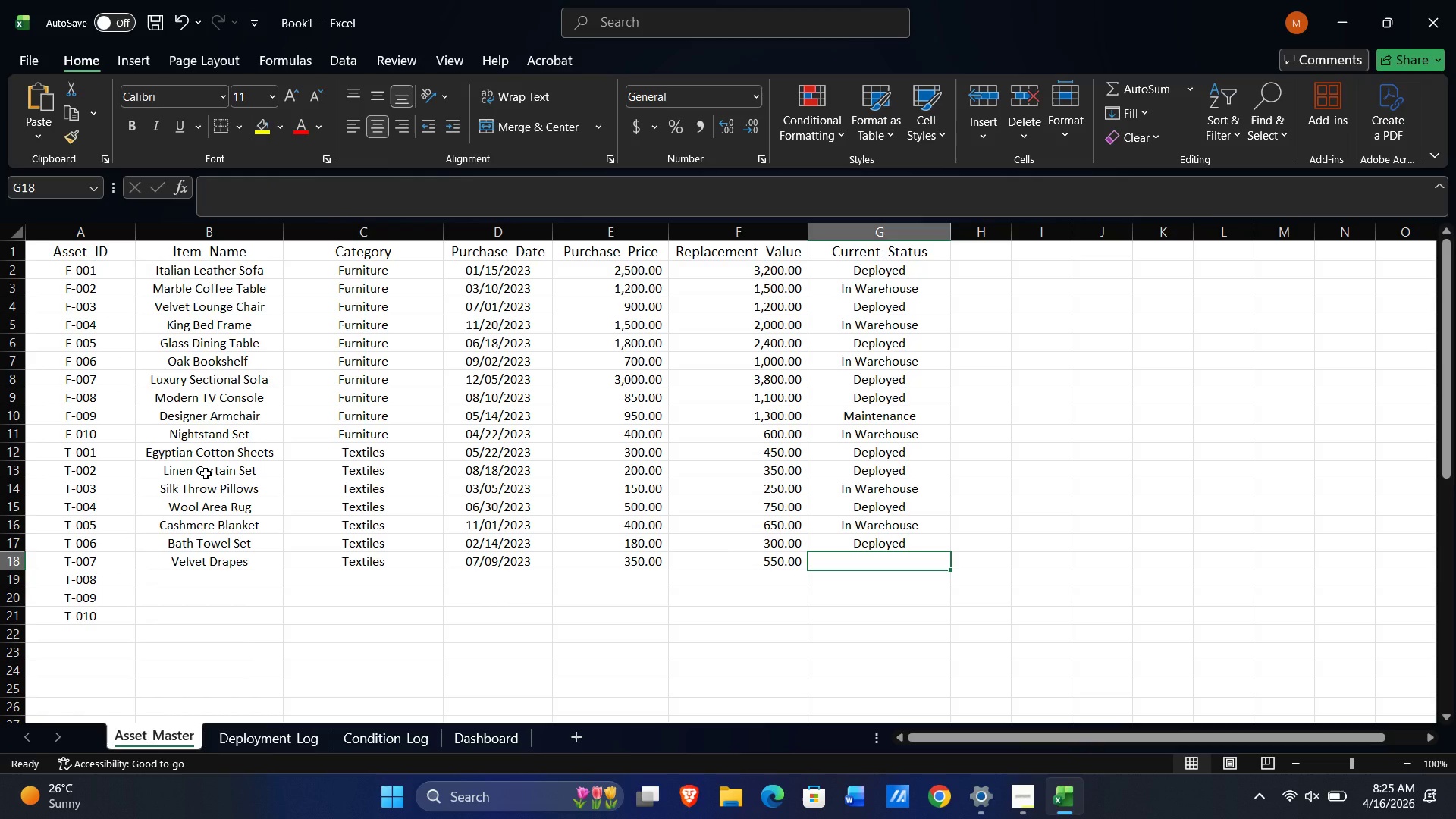 
key(Shift+ShiftLeft)
 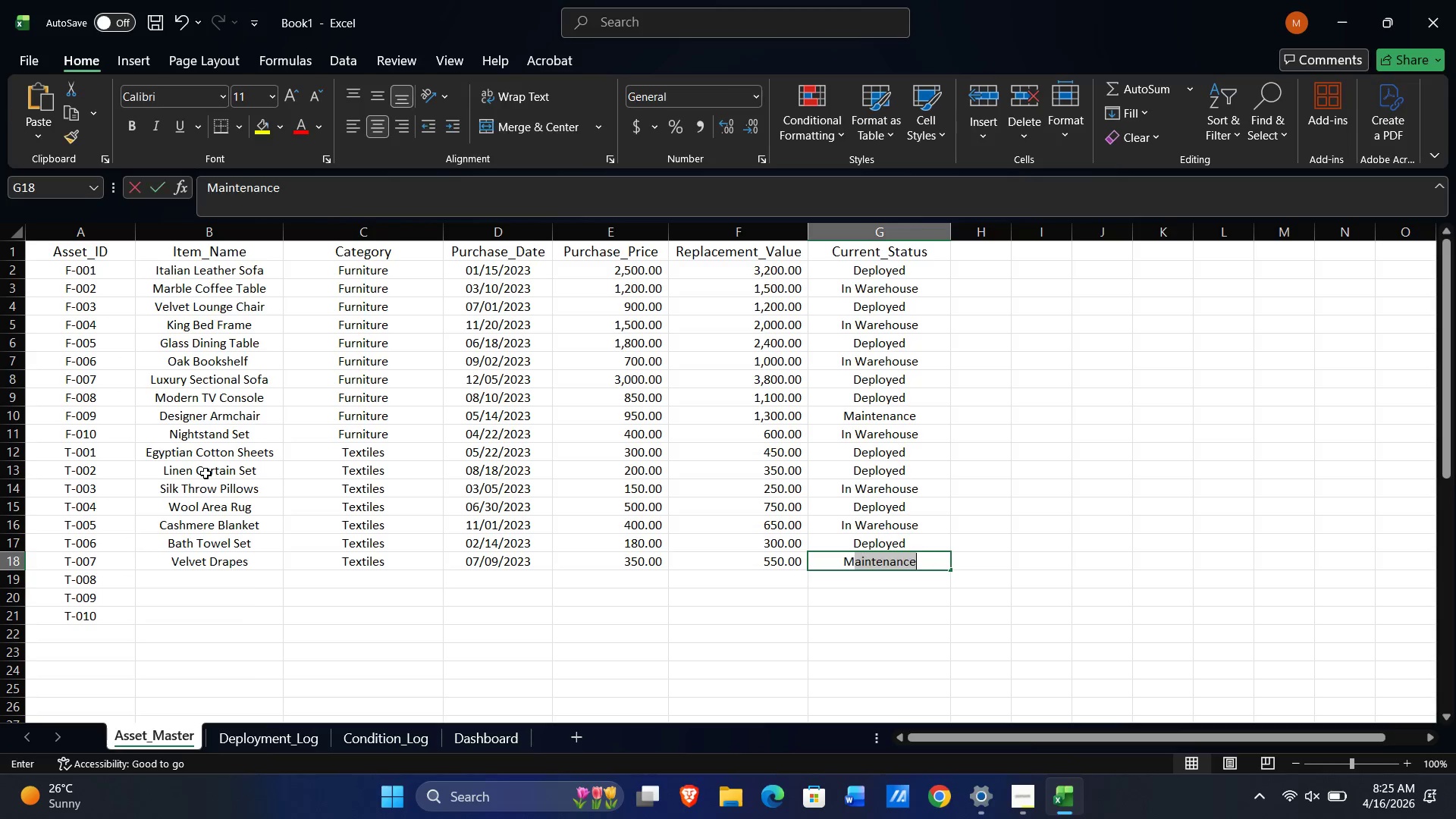 
key(Shift+M)
 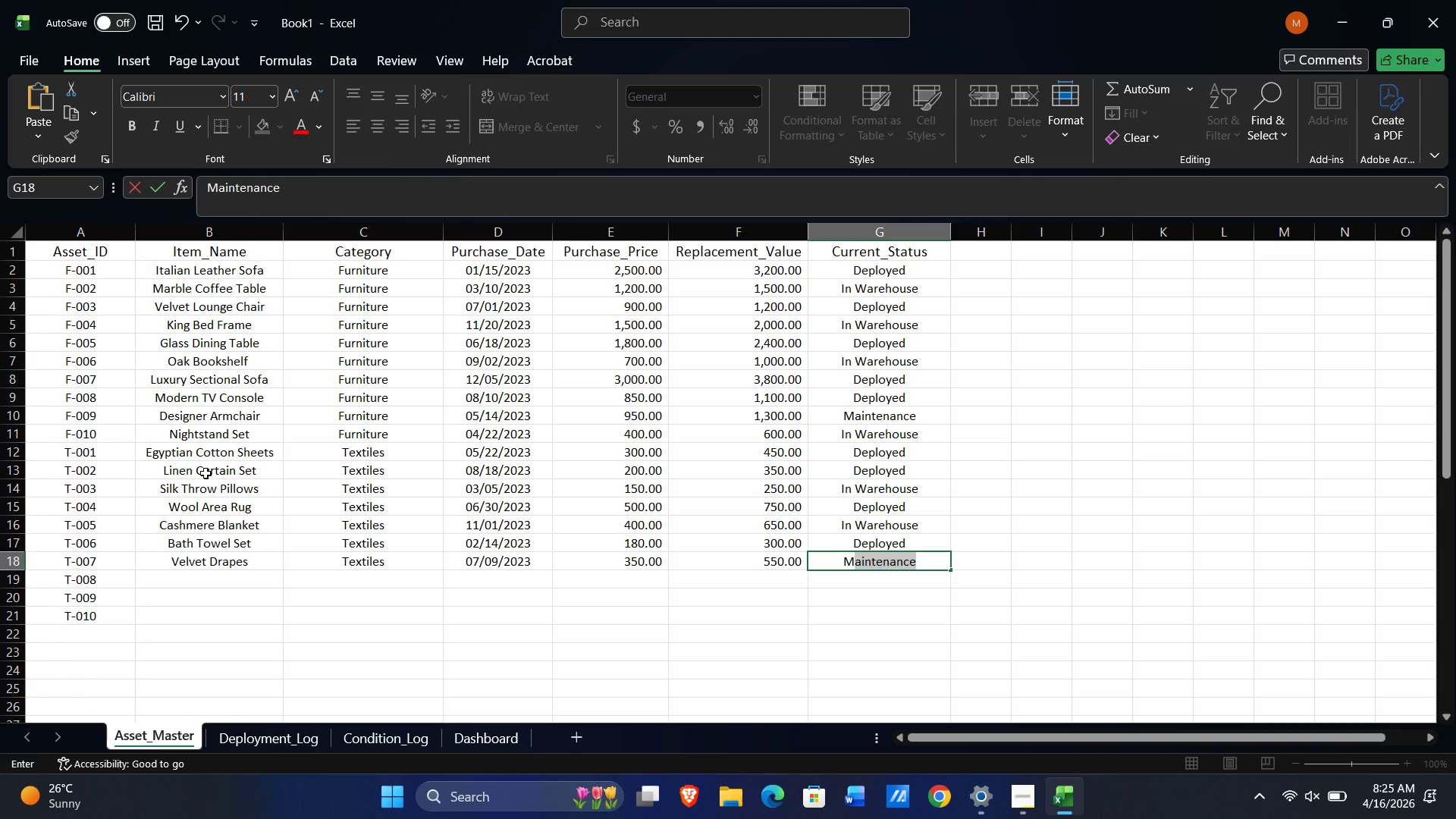 
key(NumpadEnter)
 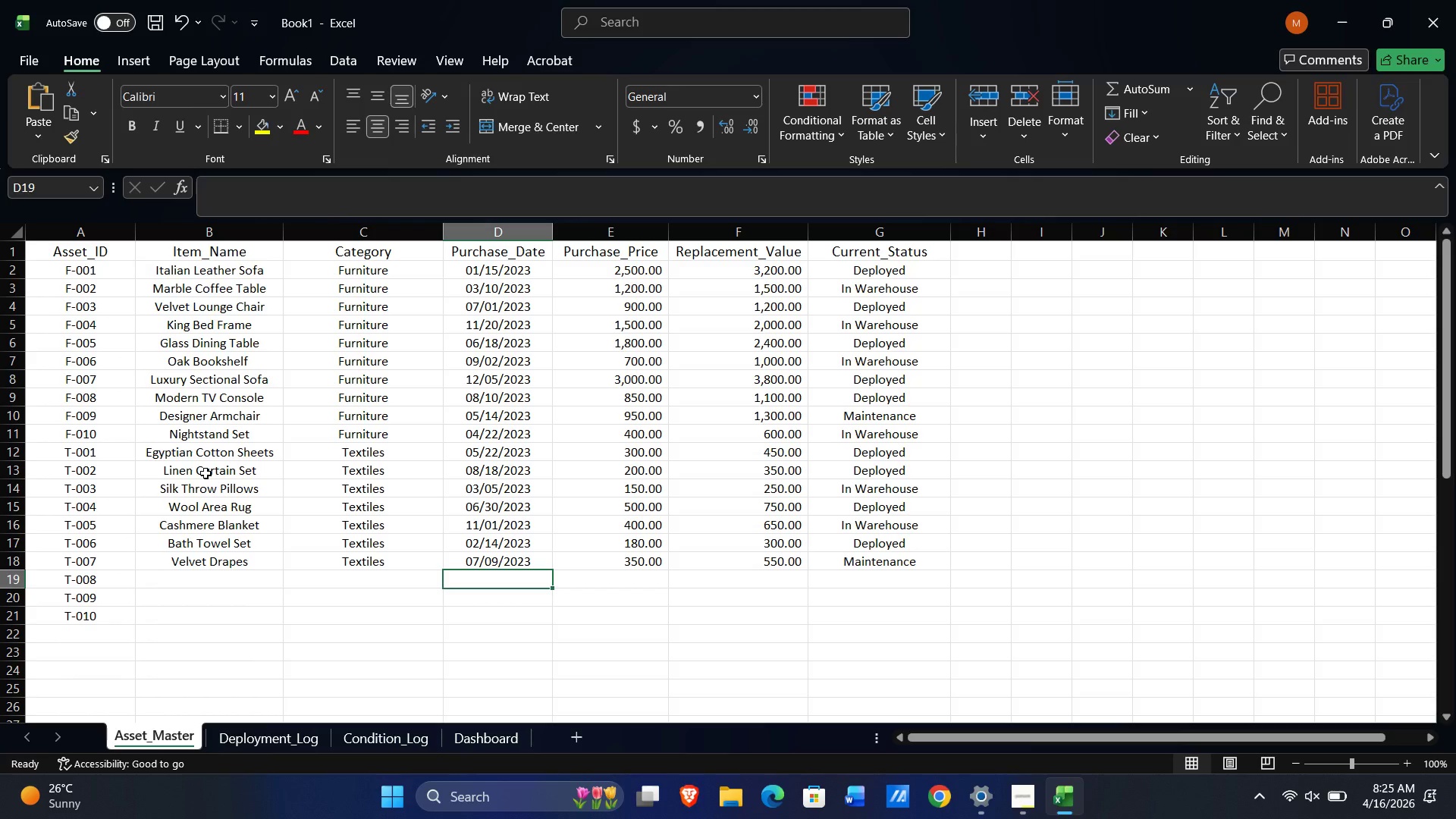 
key(Control+ControlLeft)
 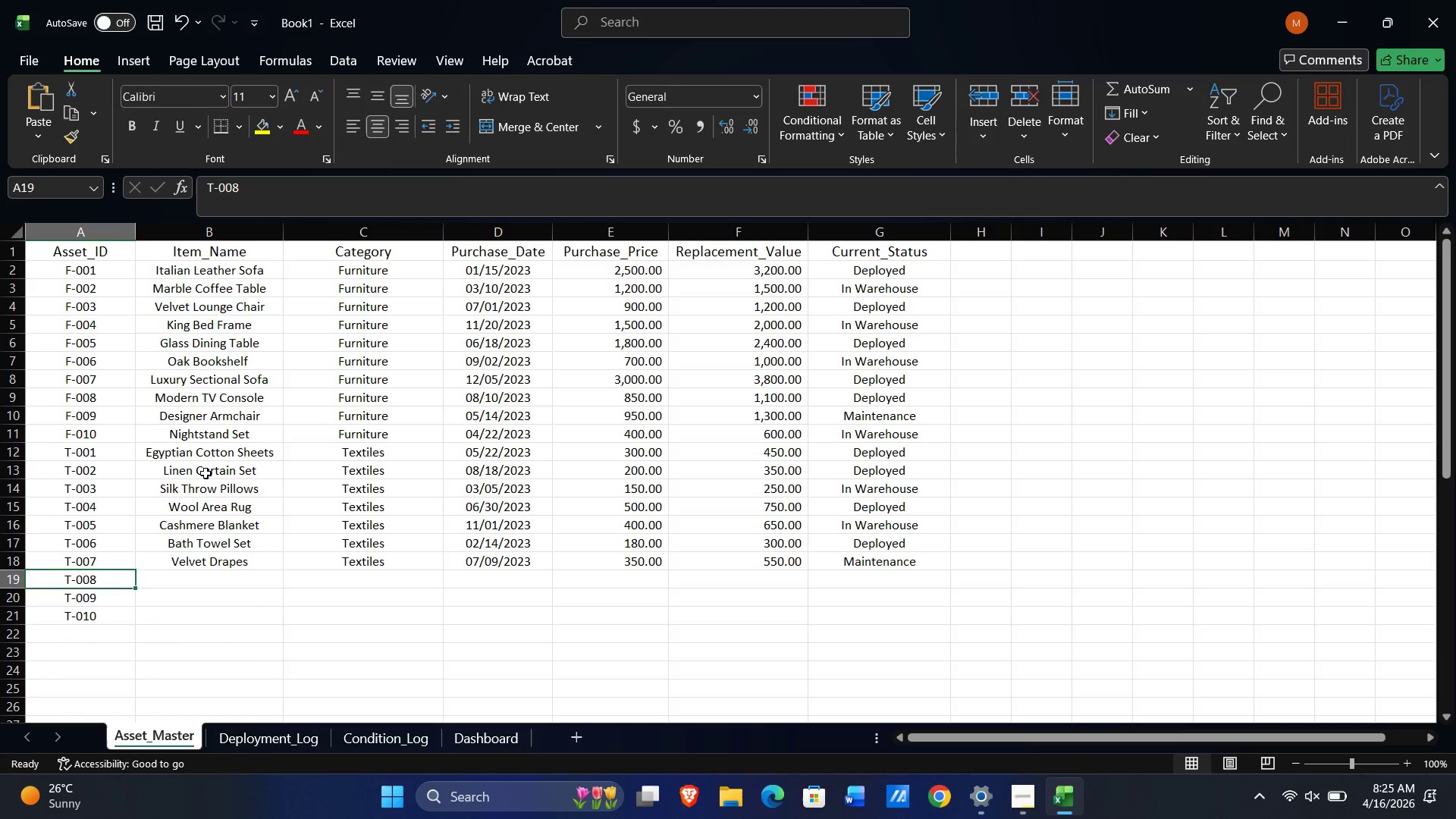 
key(Control+ArrowLeft)
 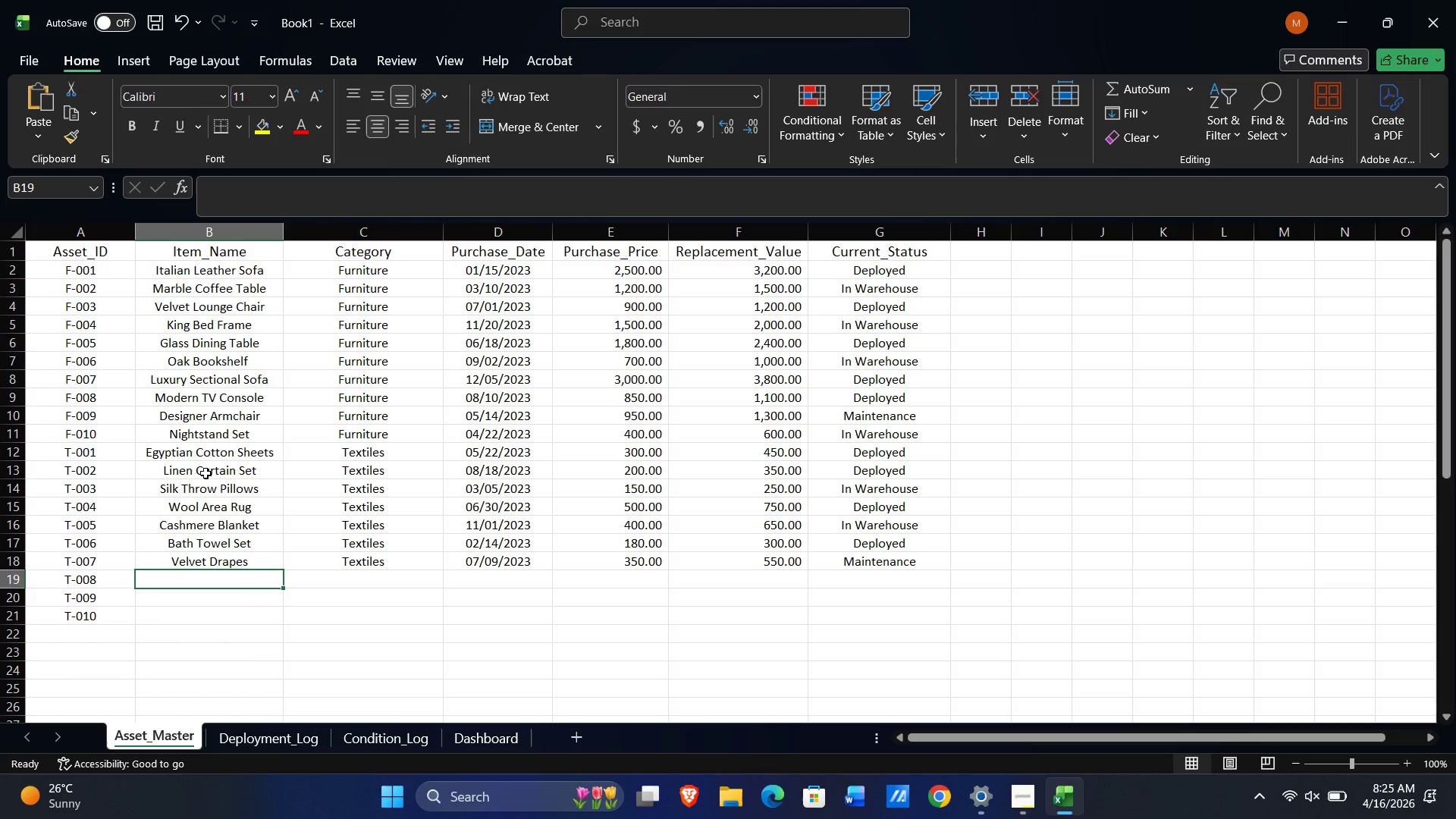 
key(ArrowRight)
 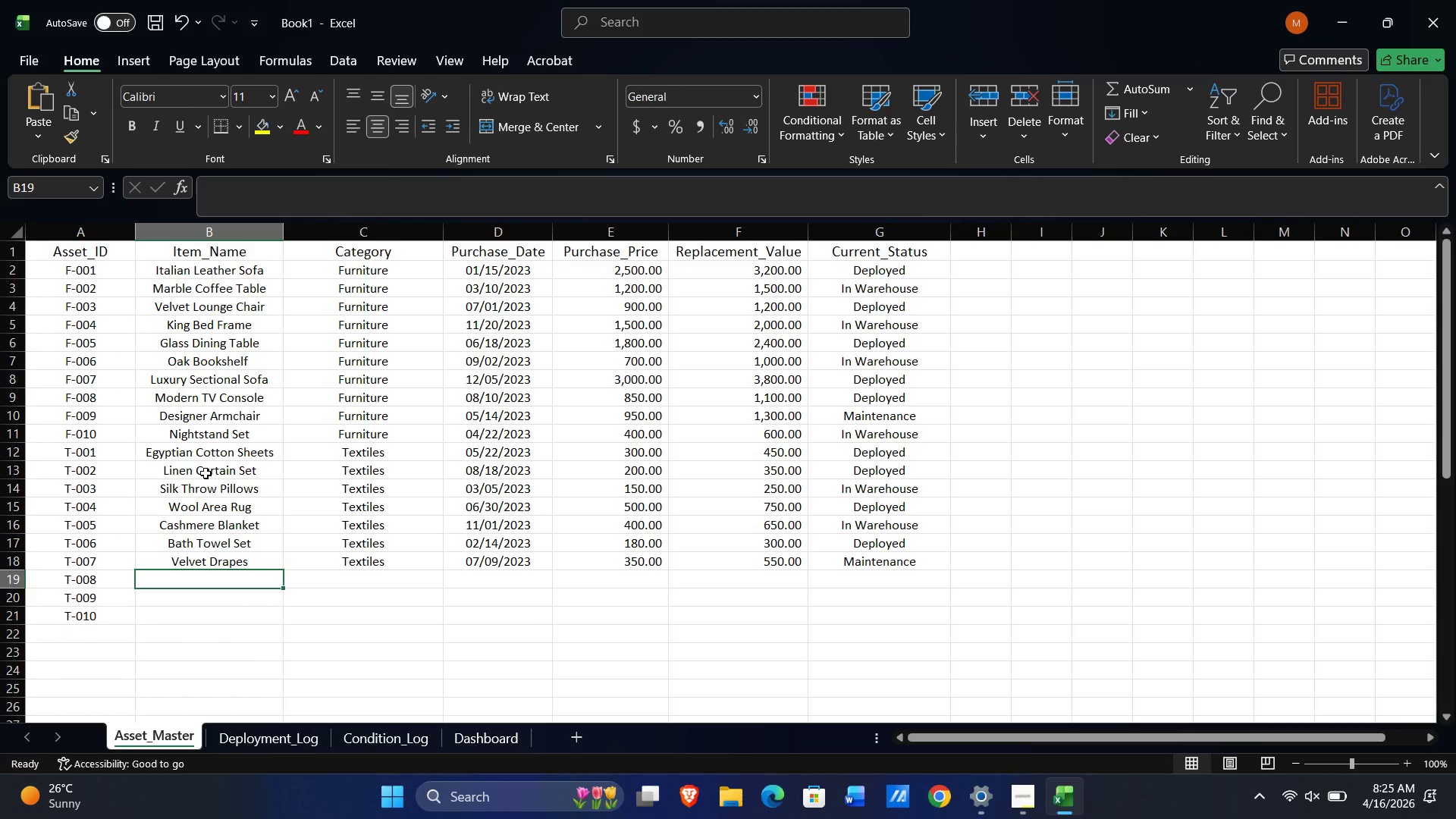 
type(Table Runner se)
key(Backspace)
key(Backspace)
type(Set)
key(Tab)
type(T)
key(Tab)
 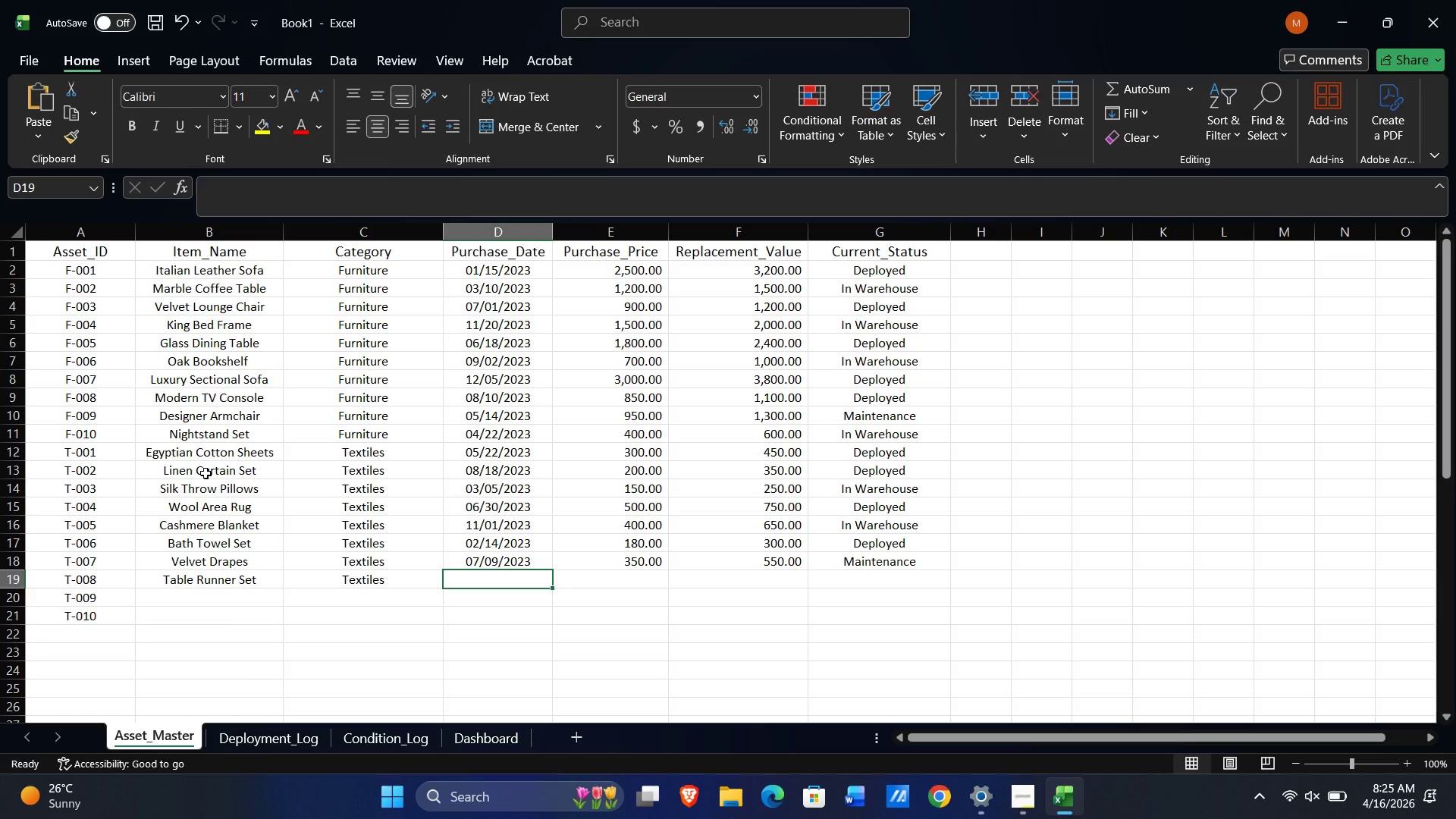 
key(Quote)
 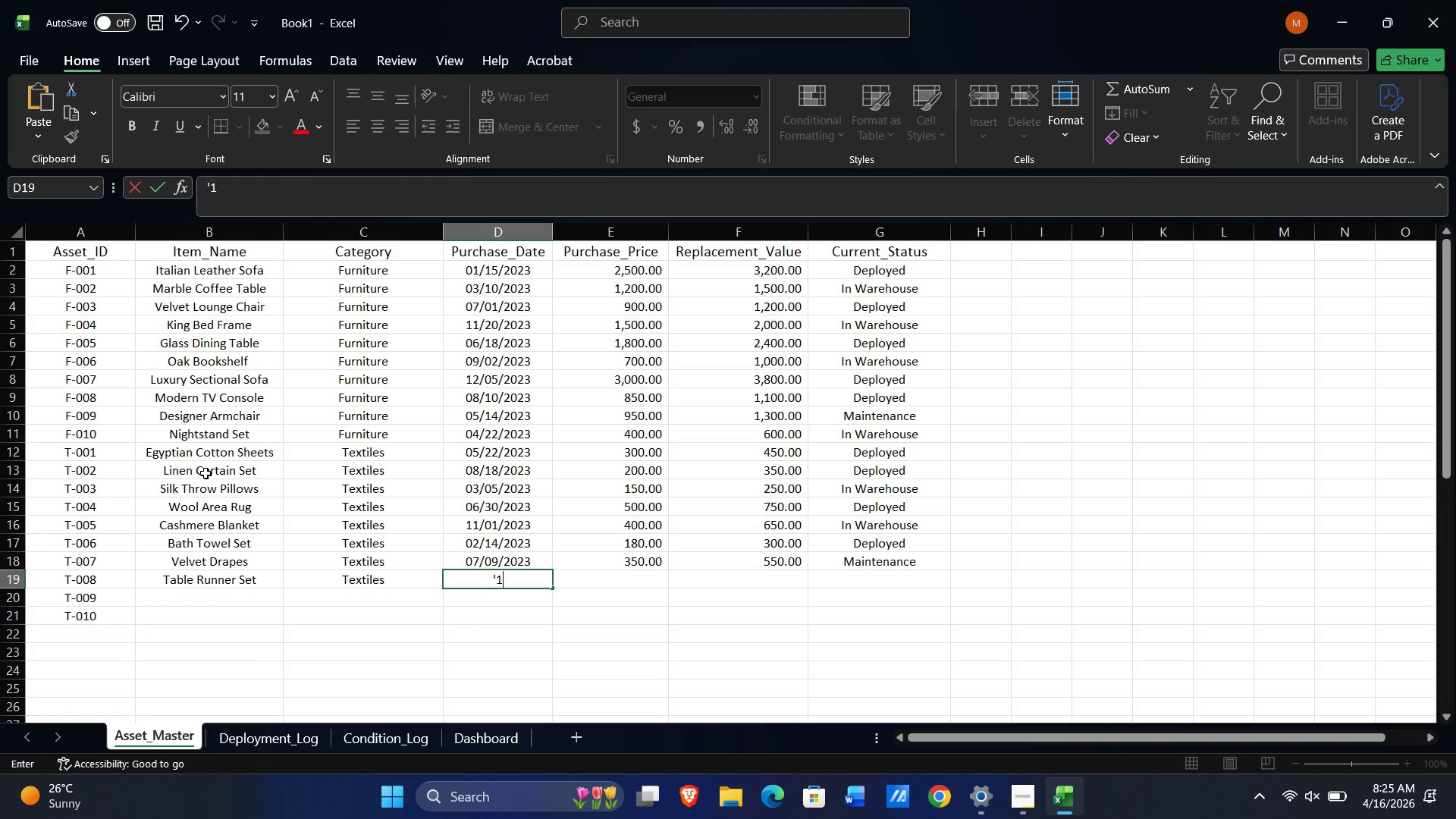 
key(Numpad1)
 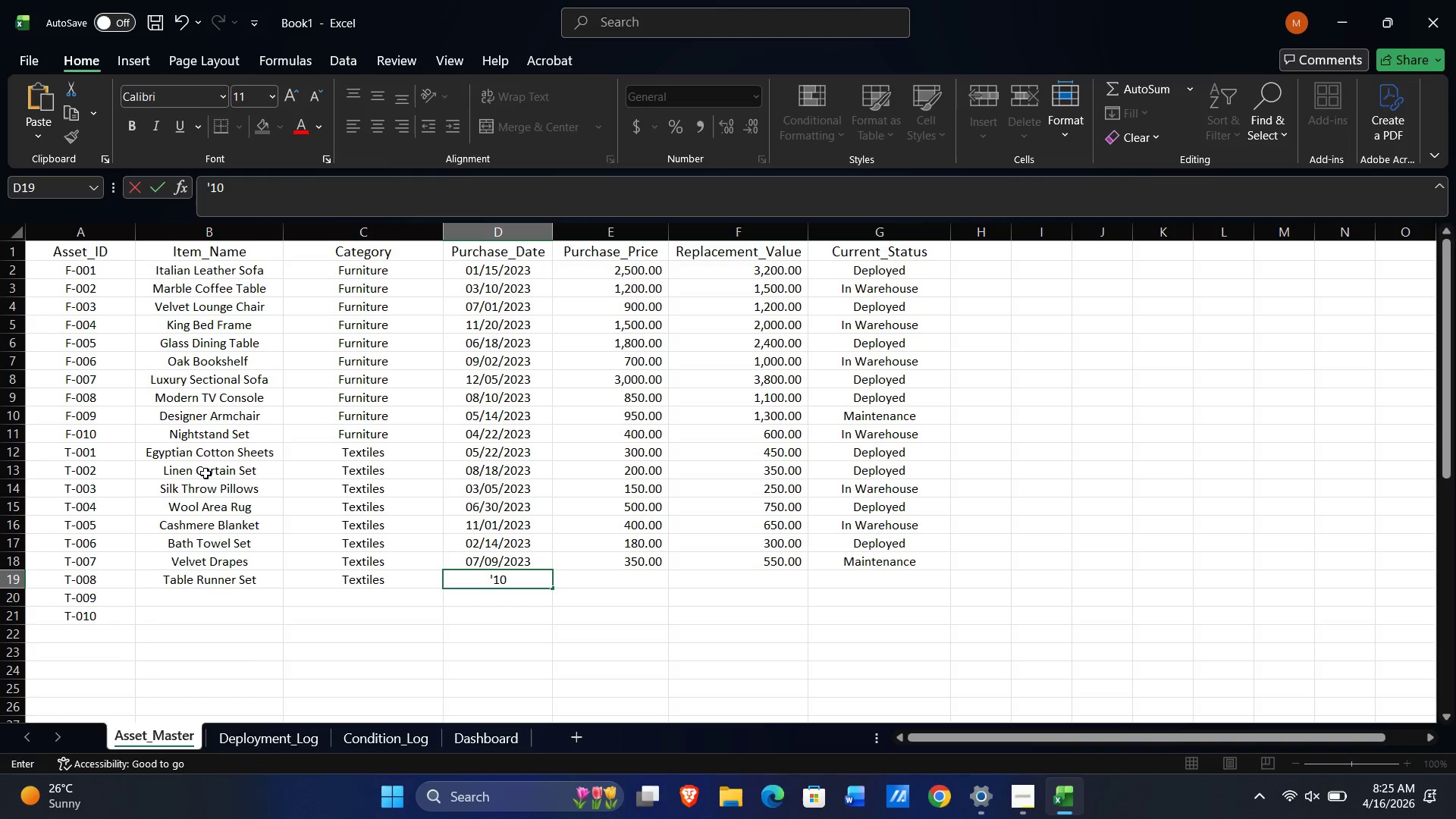 
key(Numpad0)
 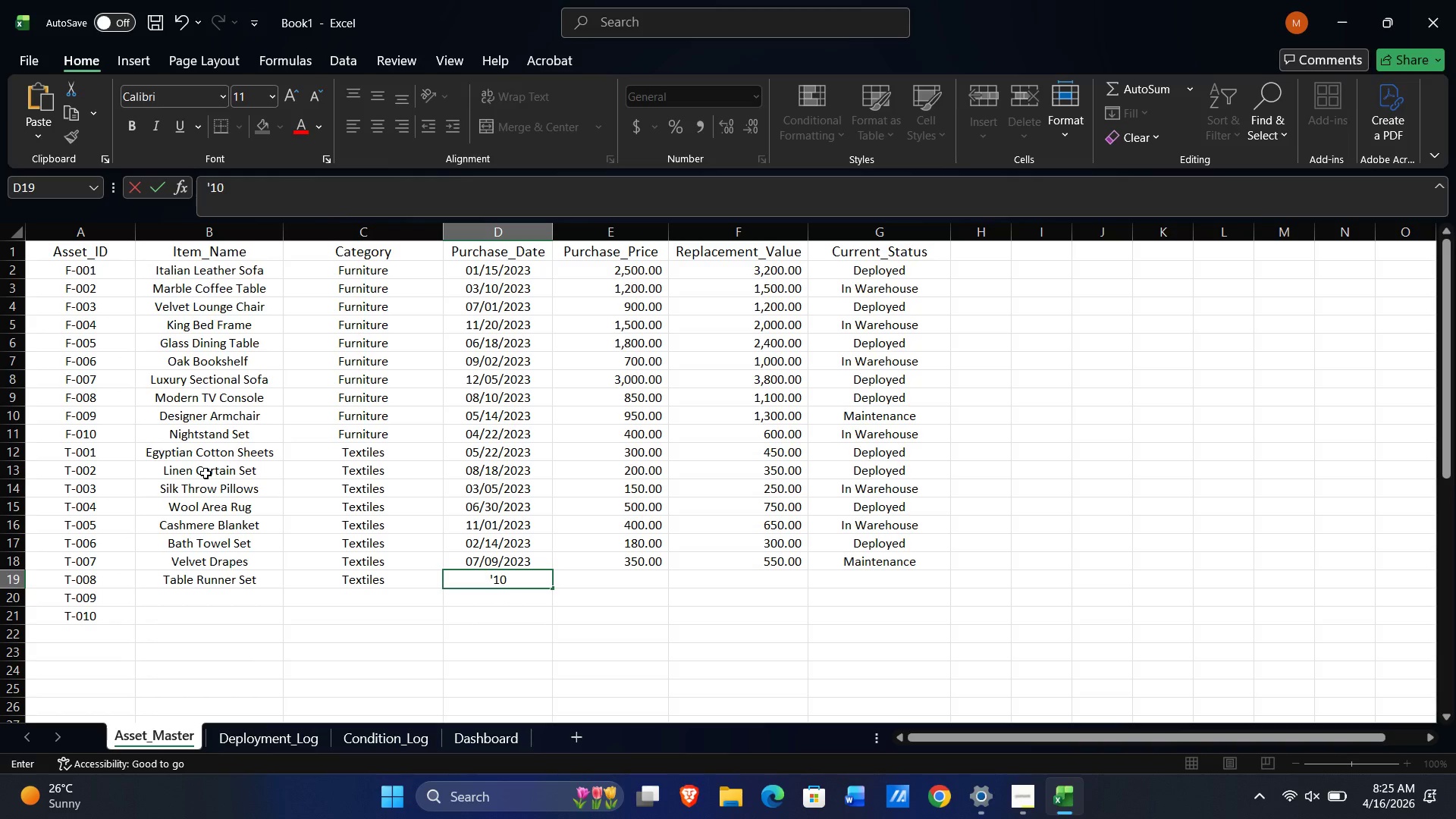 
key(NumpadDivide)
 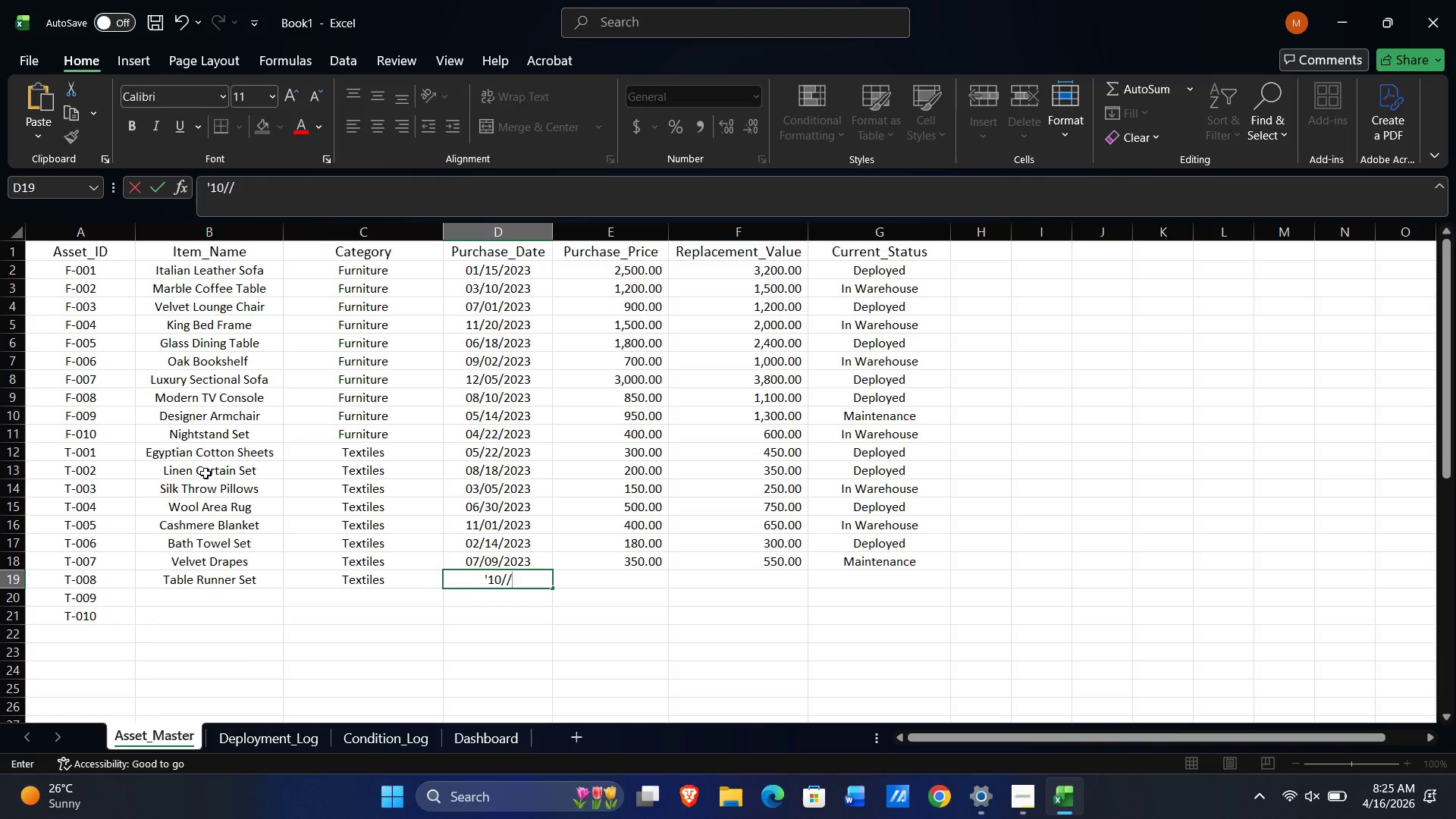 
key(NumpadDivide)
 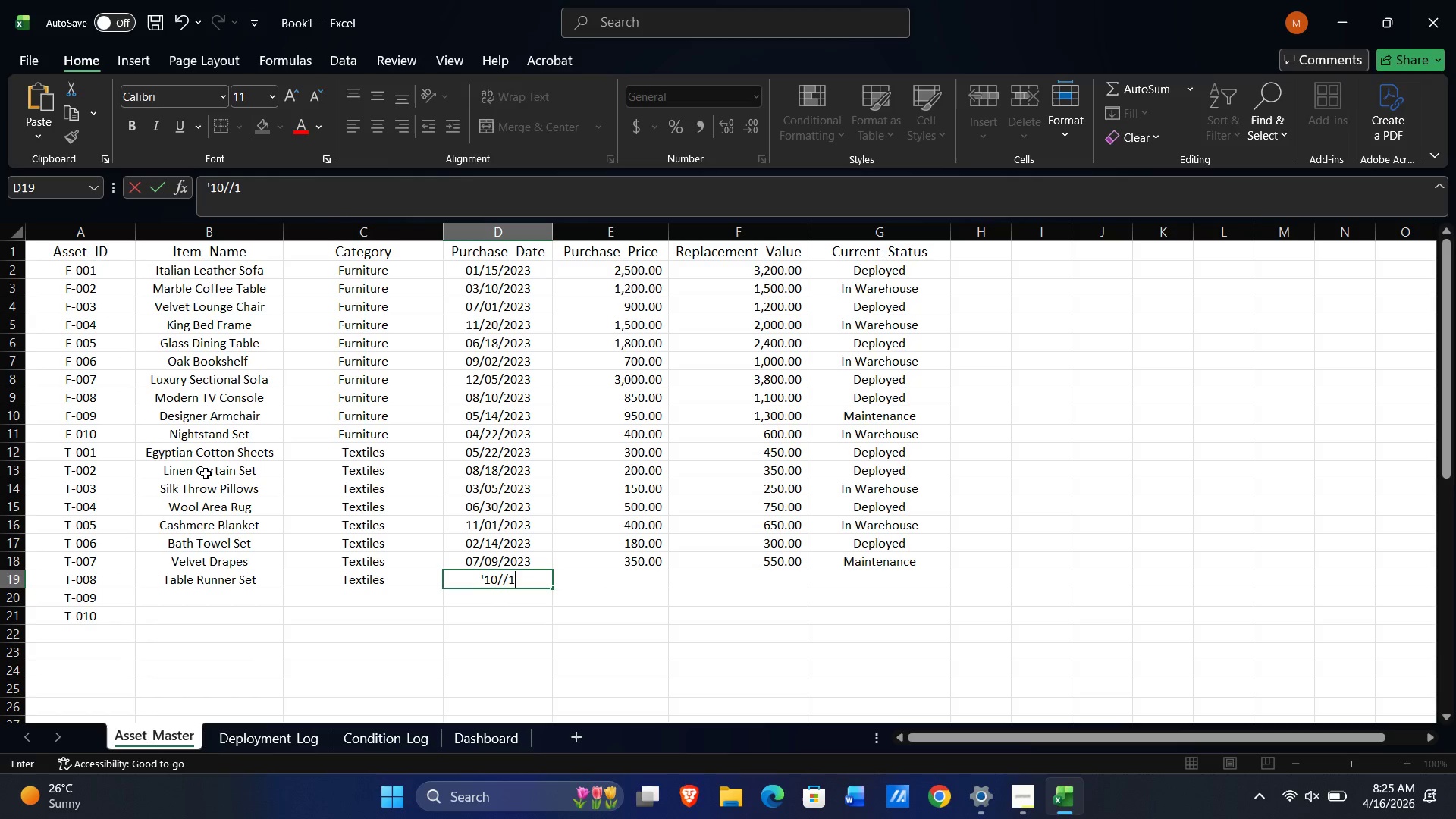 
key(Numpad1)
 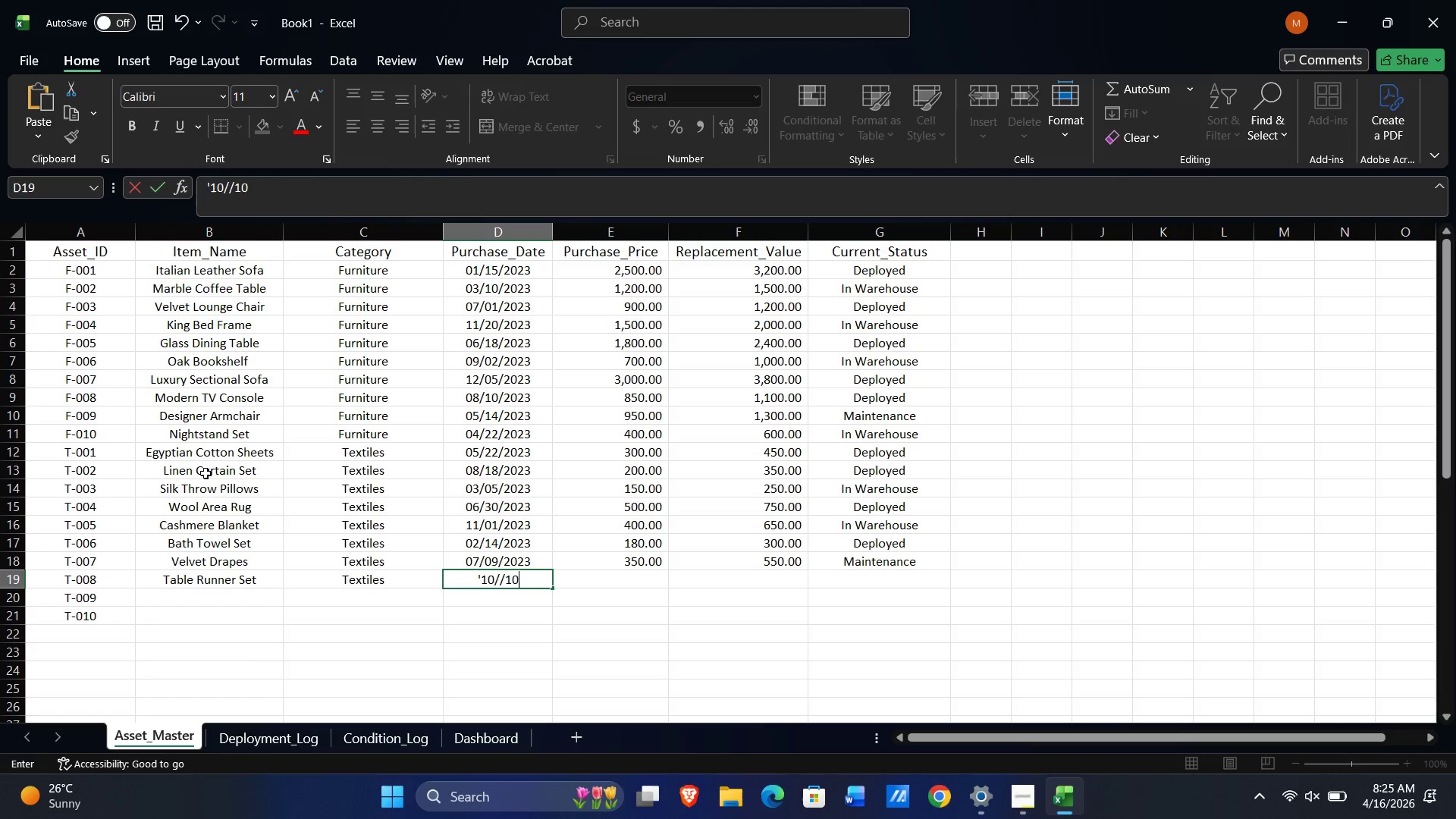 
key(Numpad0)
 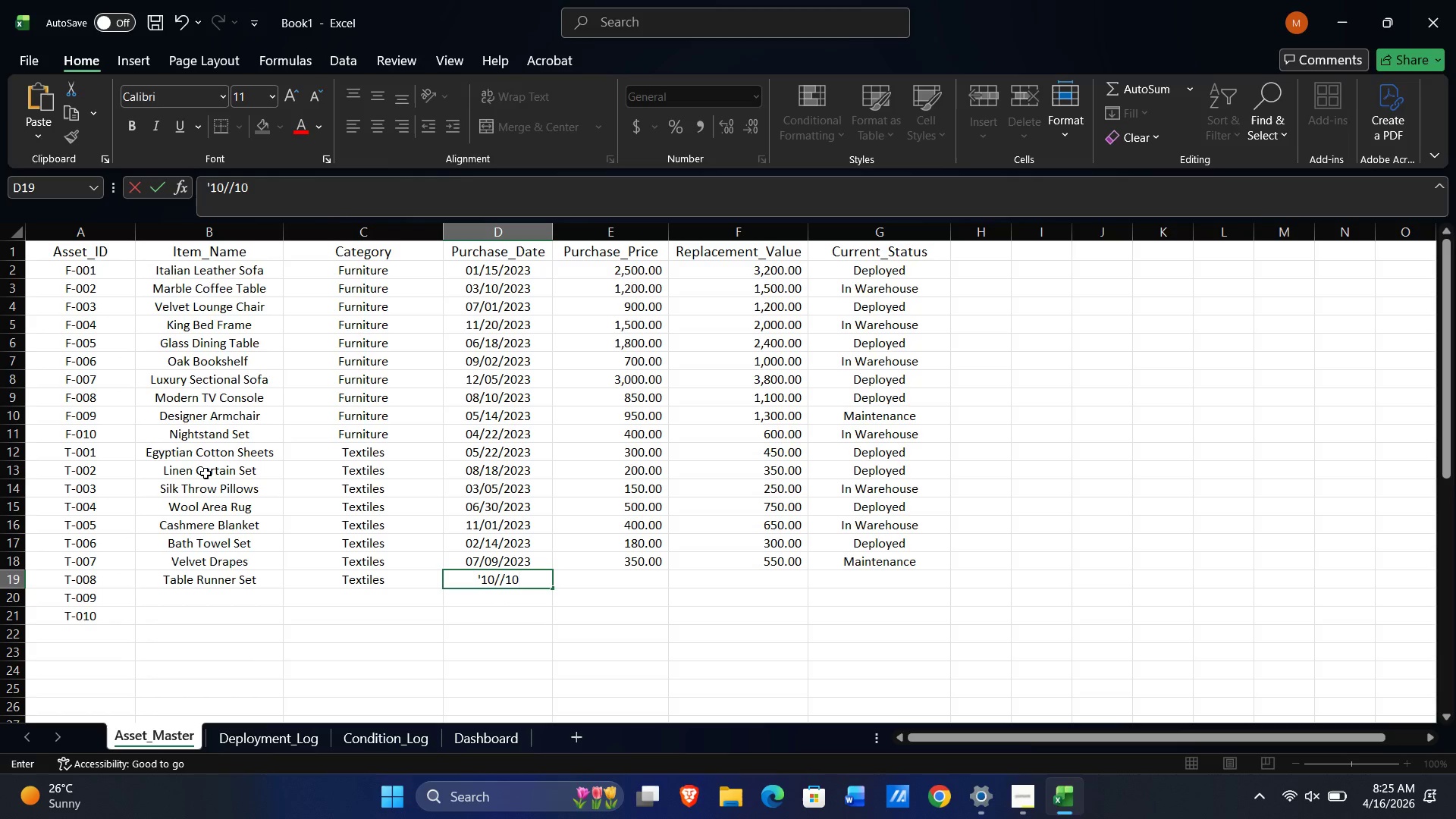 
key(NumpadDivide)
 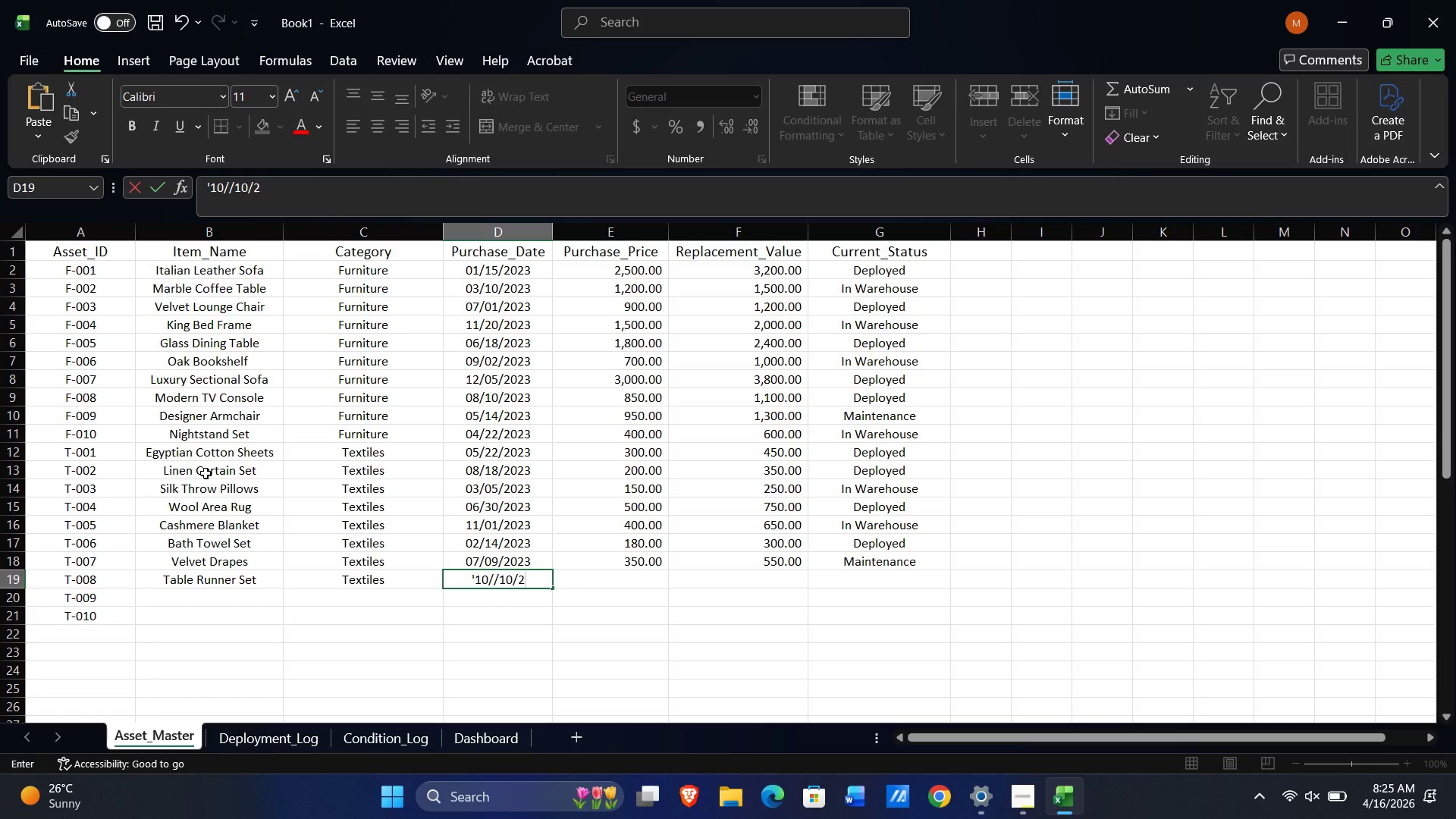 
key(Numpad2)
 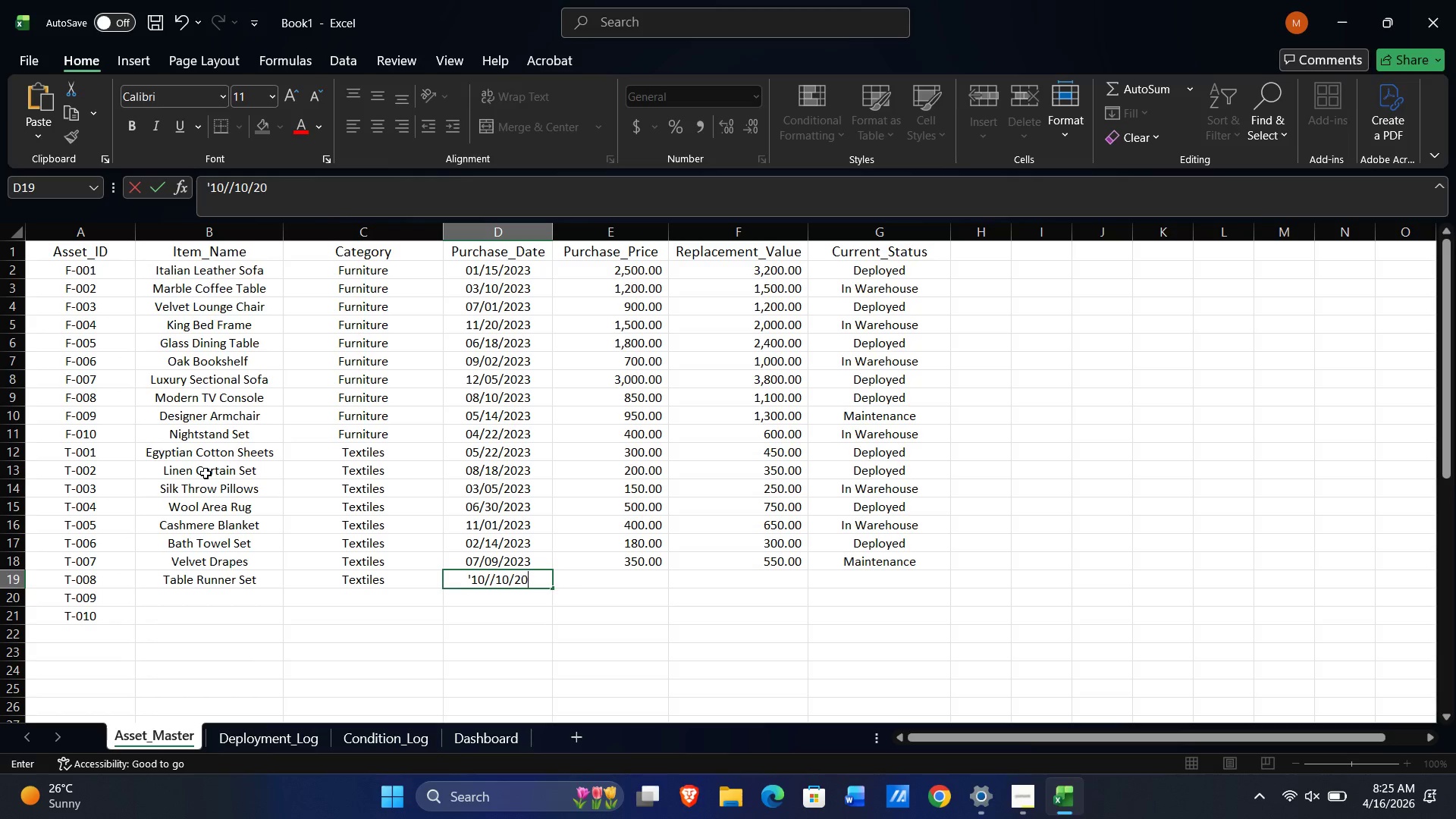 
key(Numpad0)
 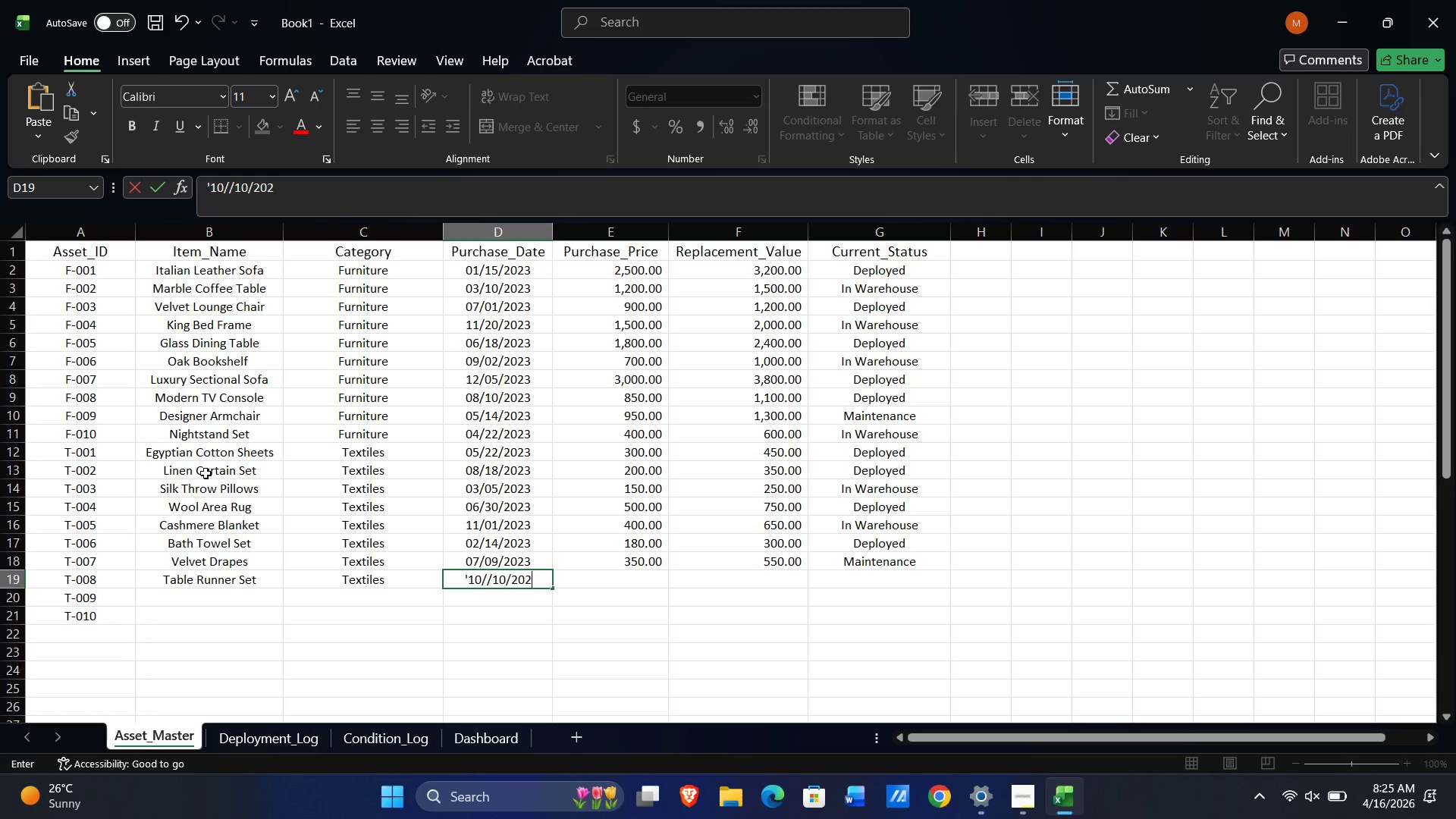 
key(Numpad2)
 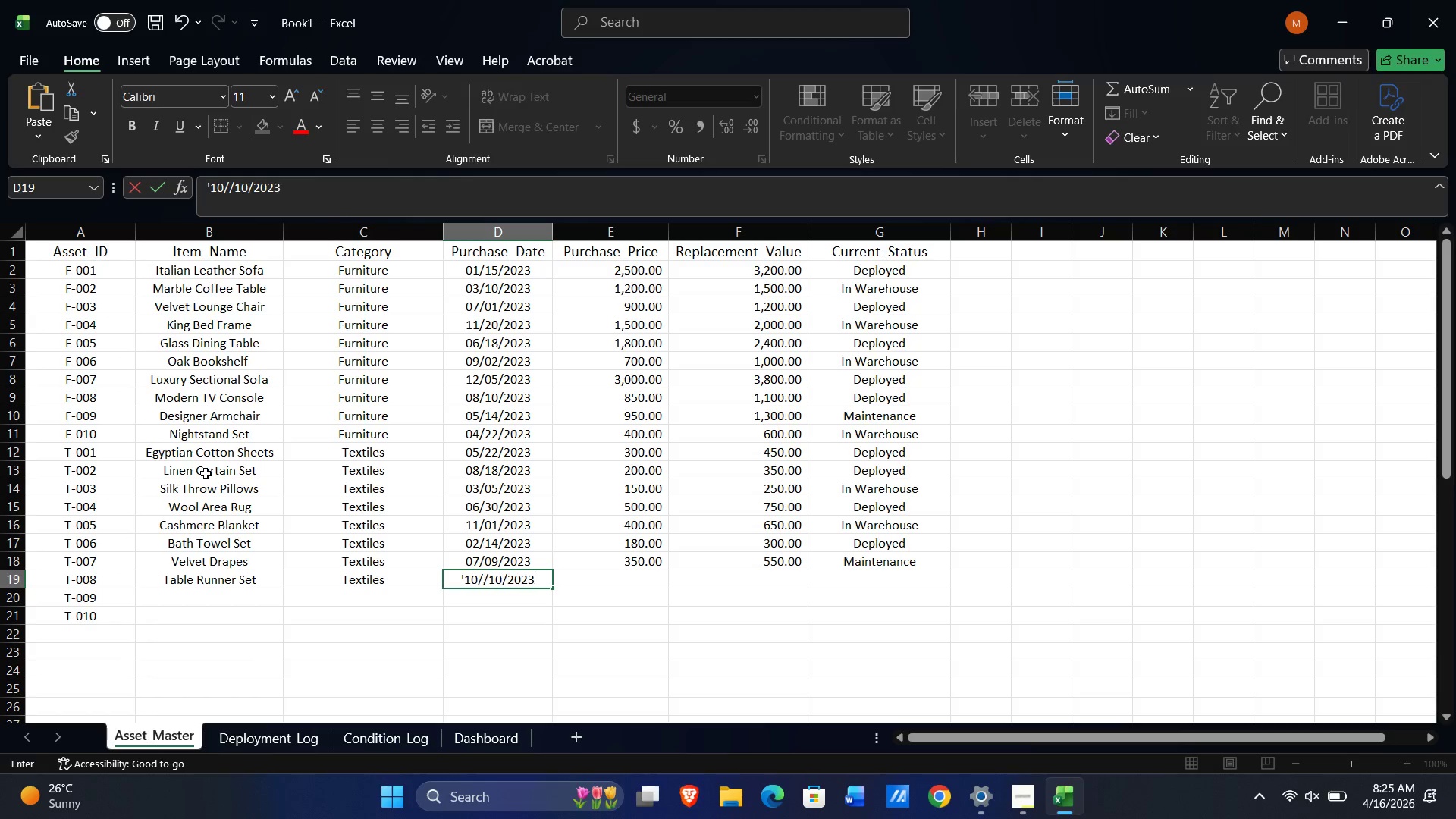 
key(Numpad3)
 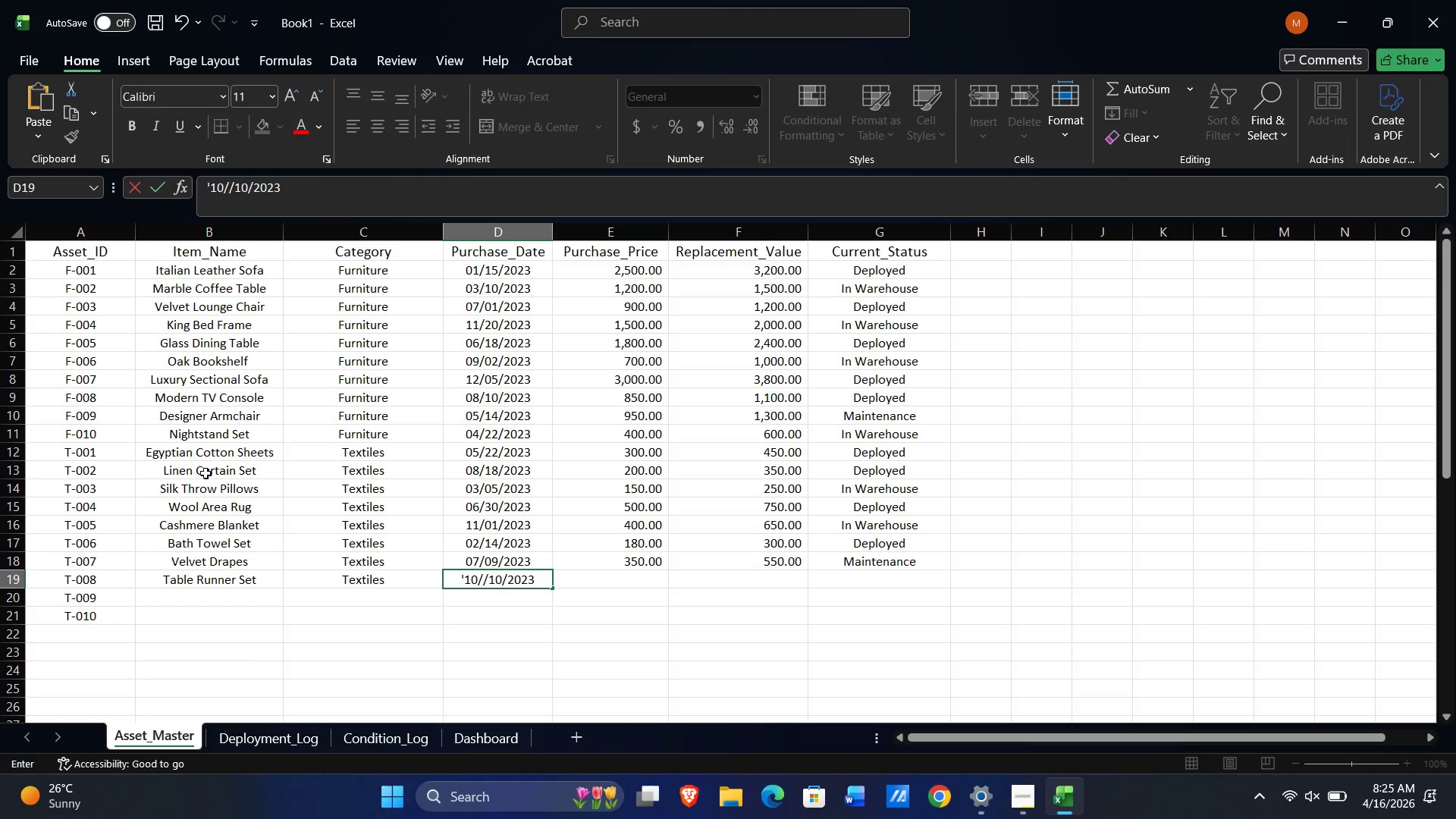 
key(Tab)
 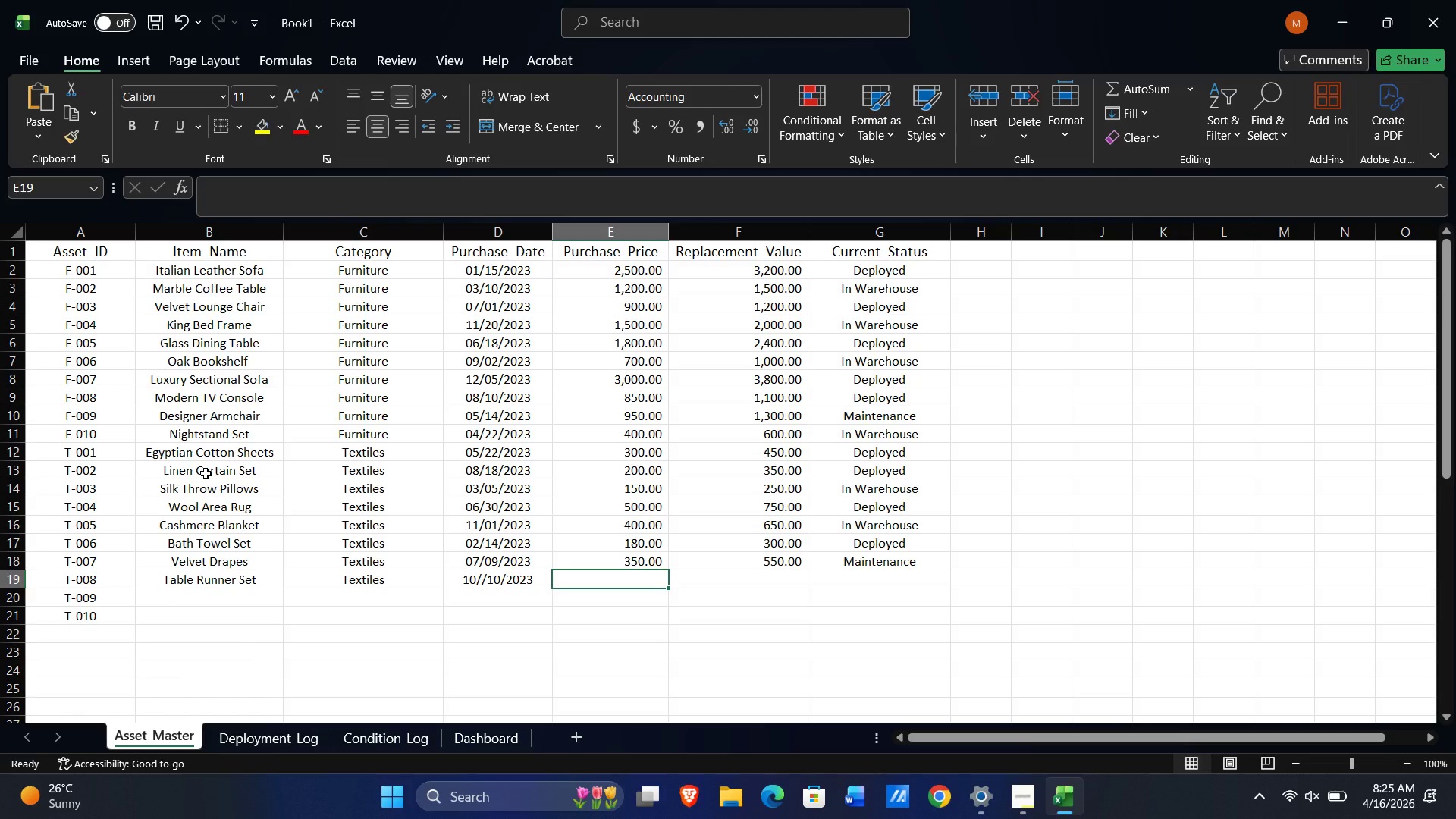 
key(ArrowLeft)
 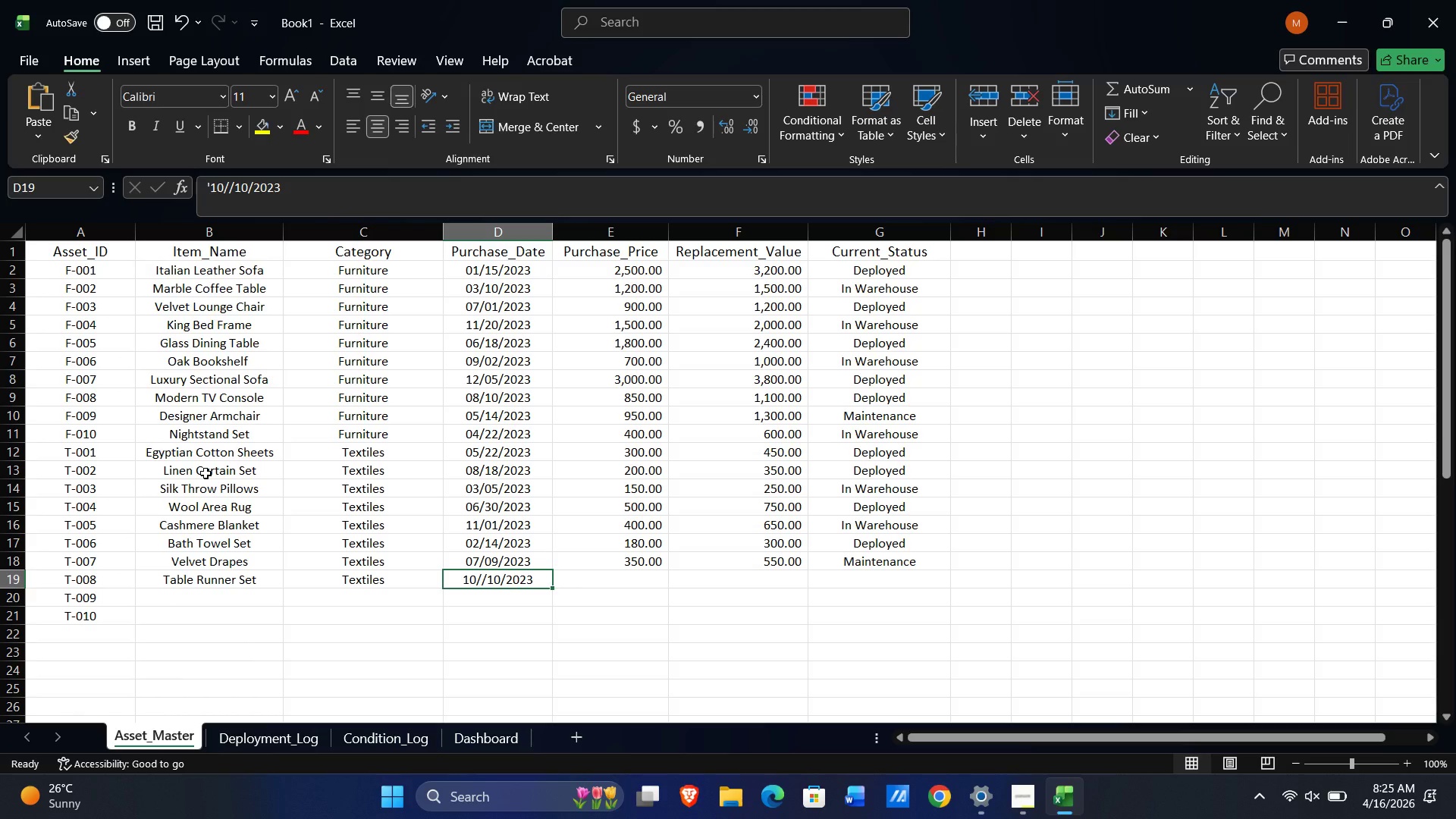 
key(F2)
 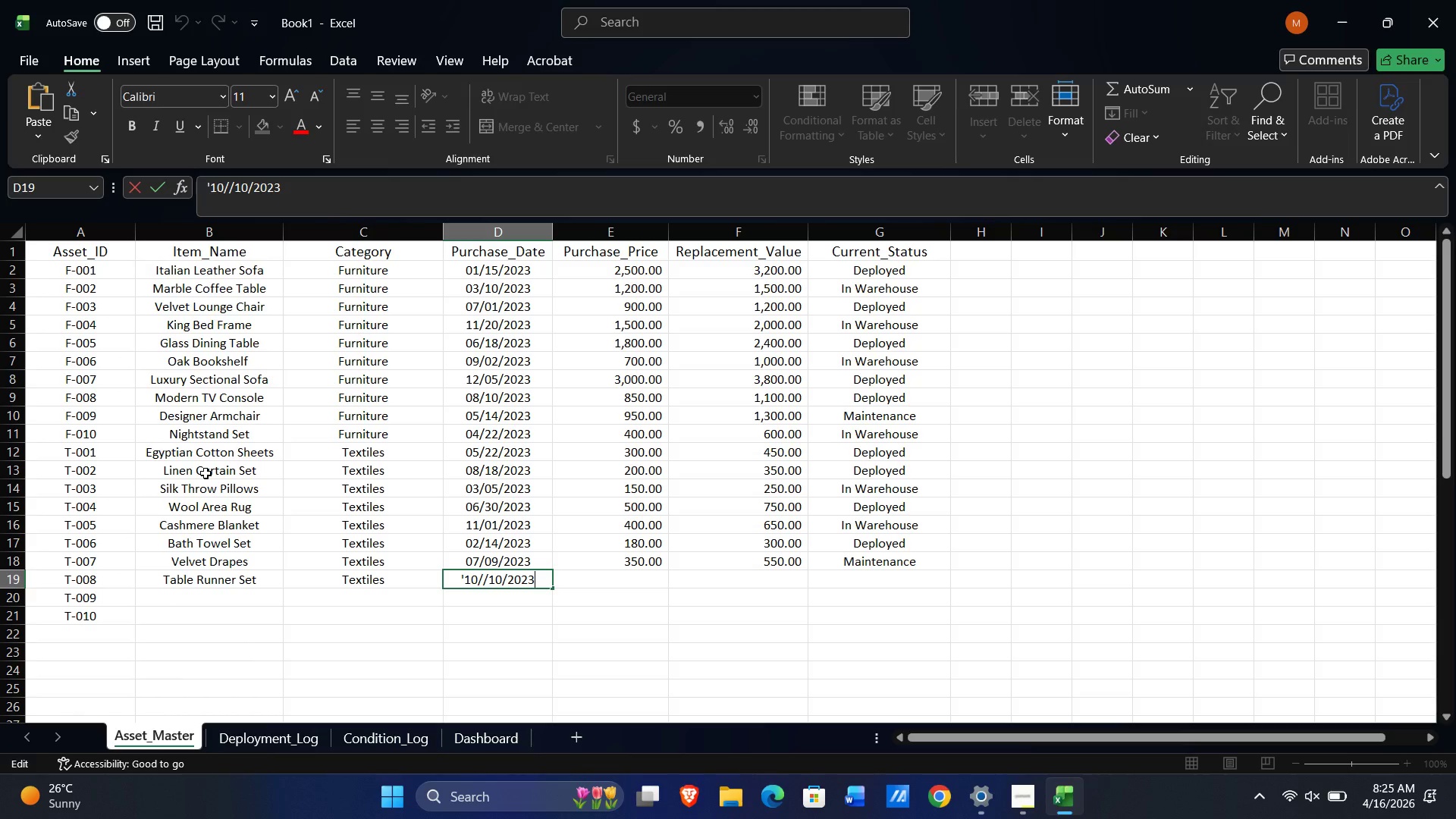 
key(Control+ArrowLeft)
 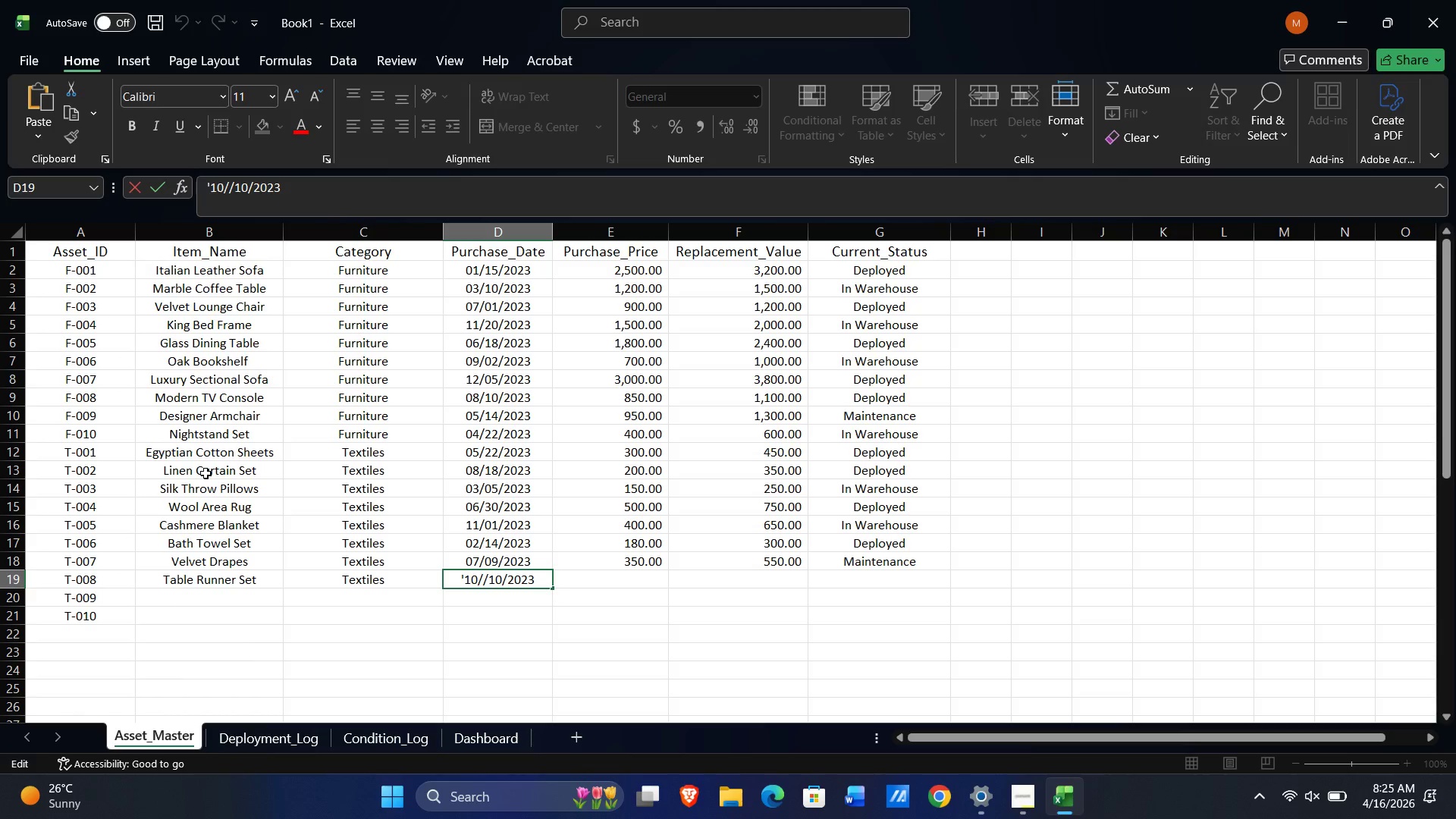 
key(Control+ArrowLeft)
 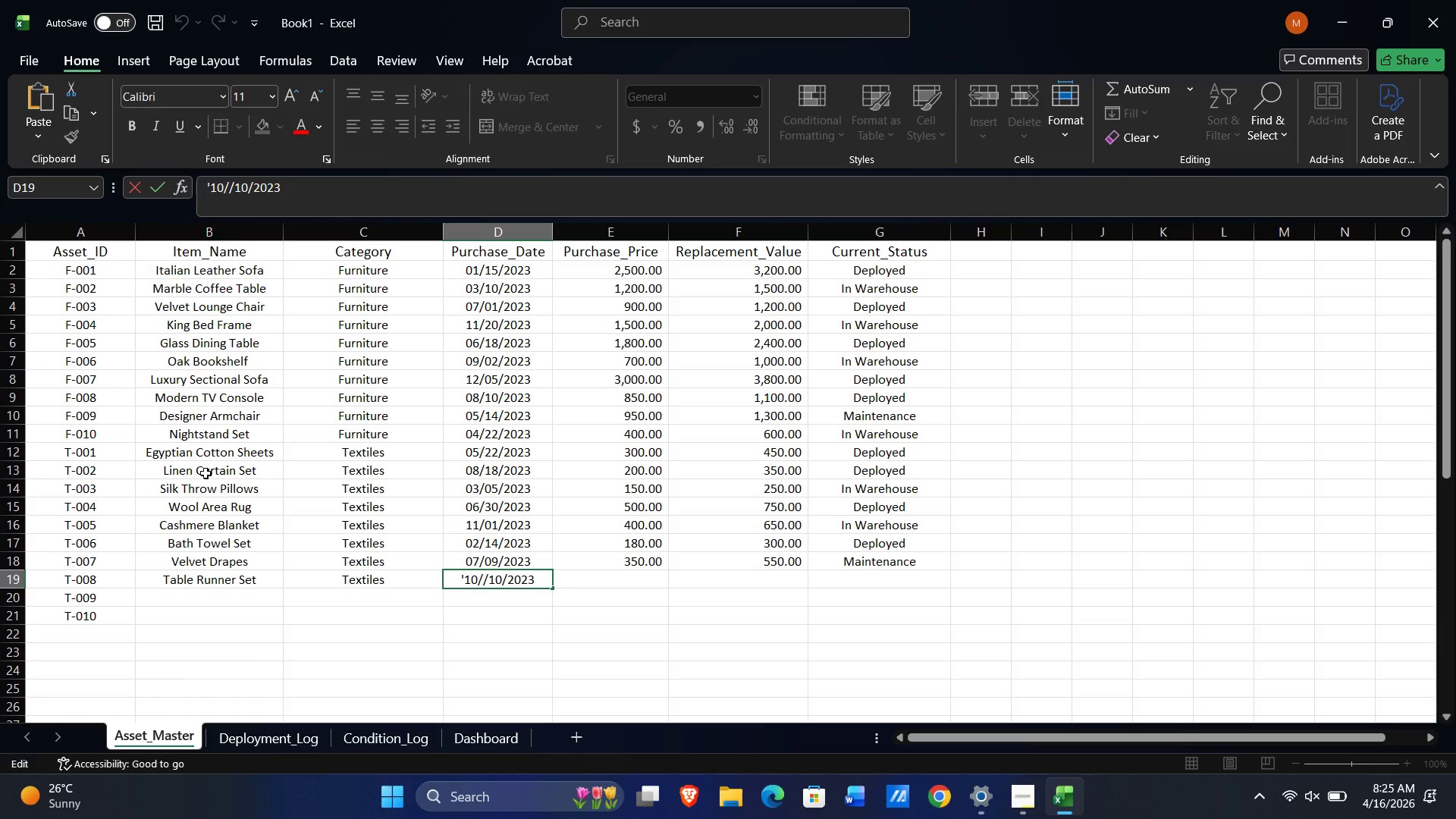 
key(Control+ArrowLeft)
 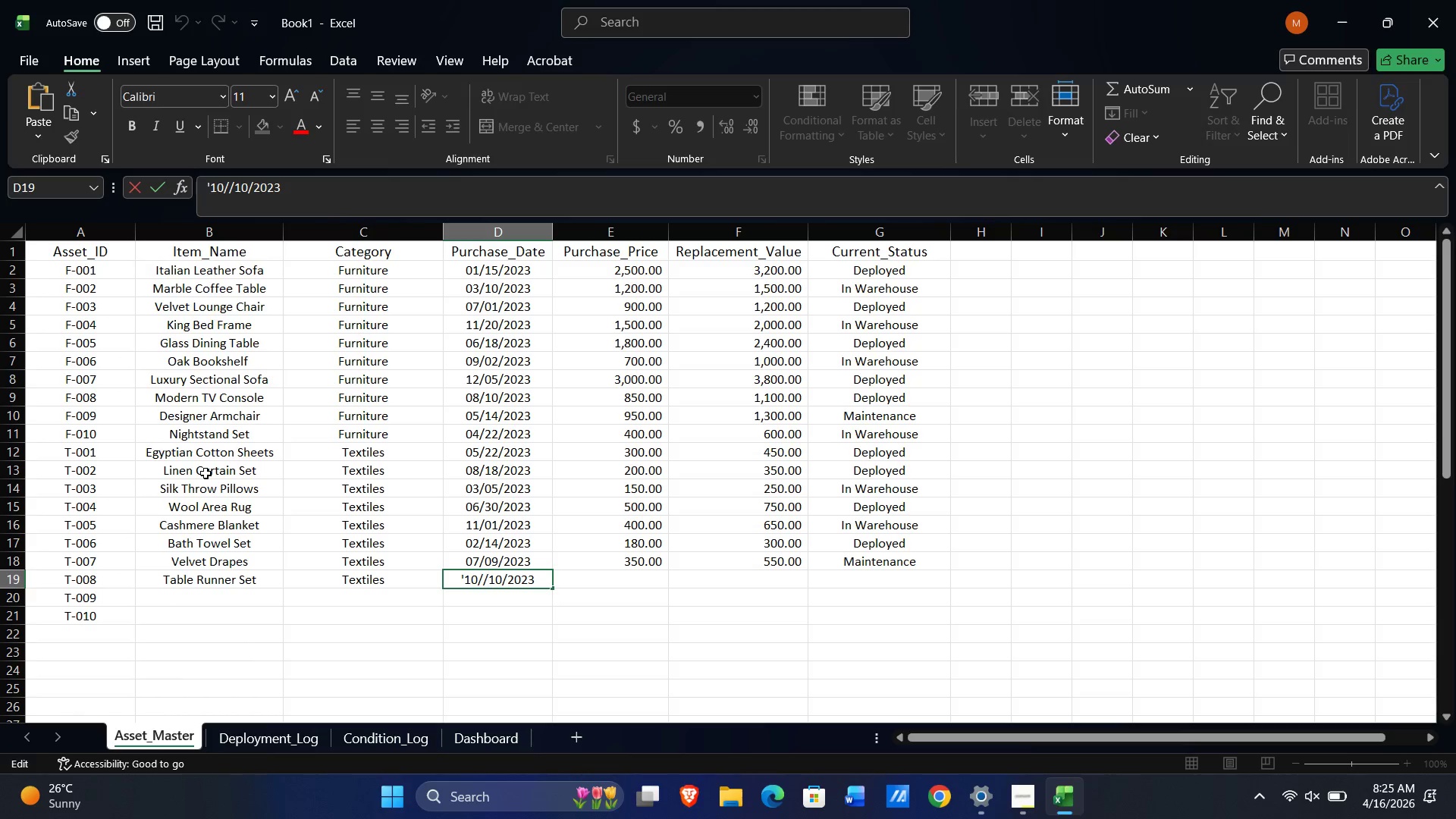 
key(Backspace)
 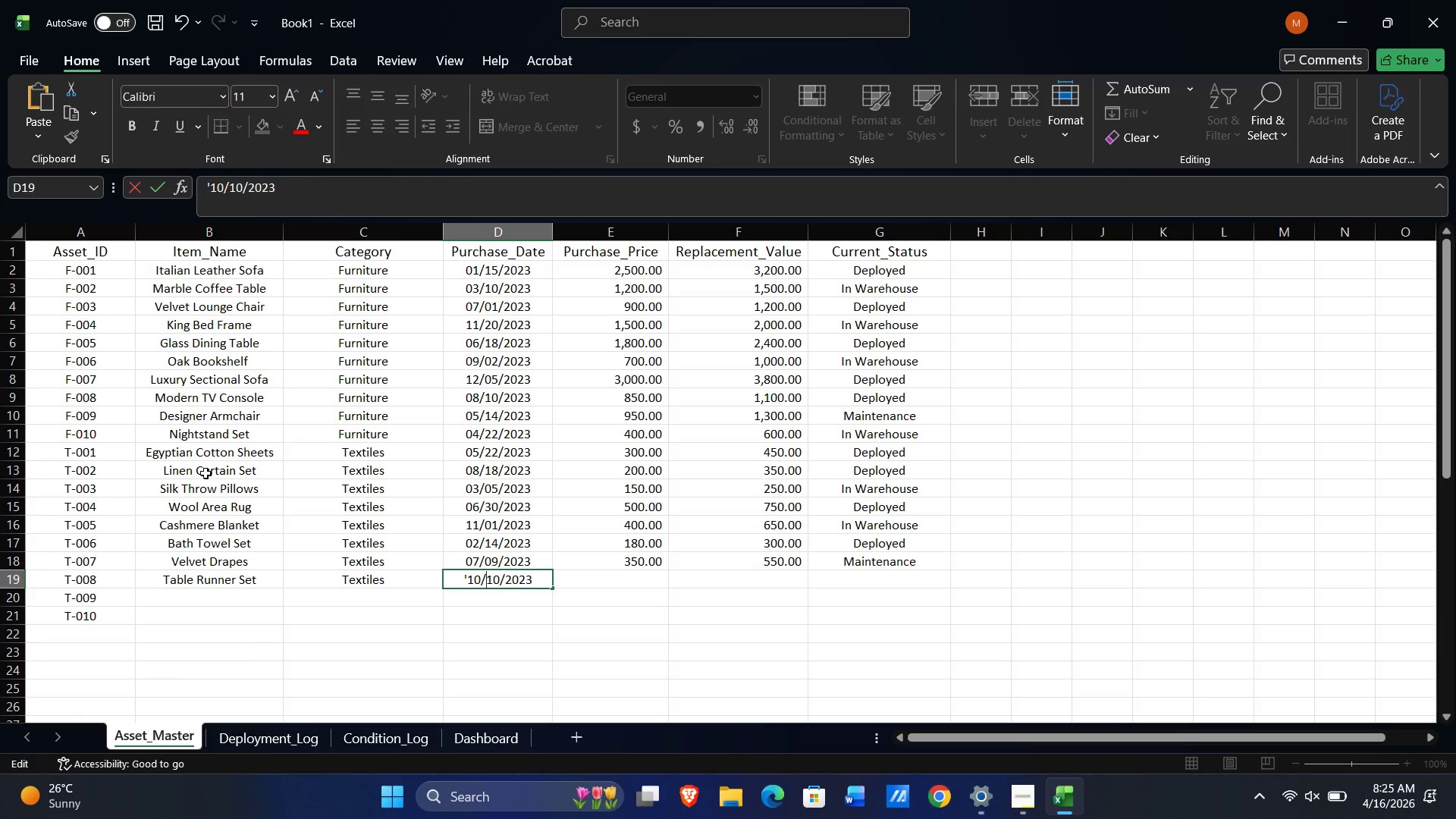 
key(Tab)
 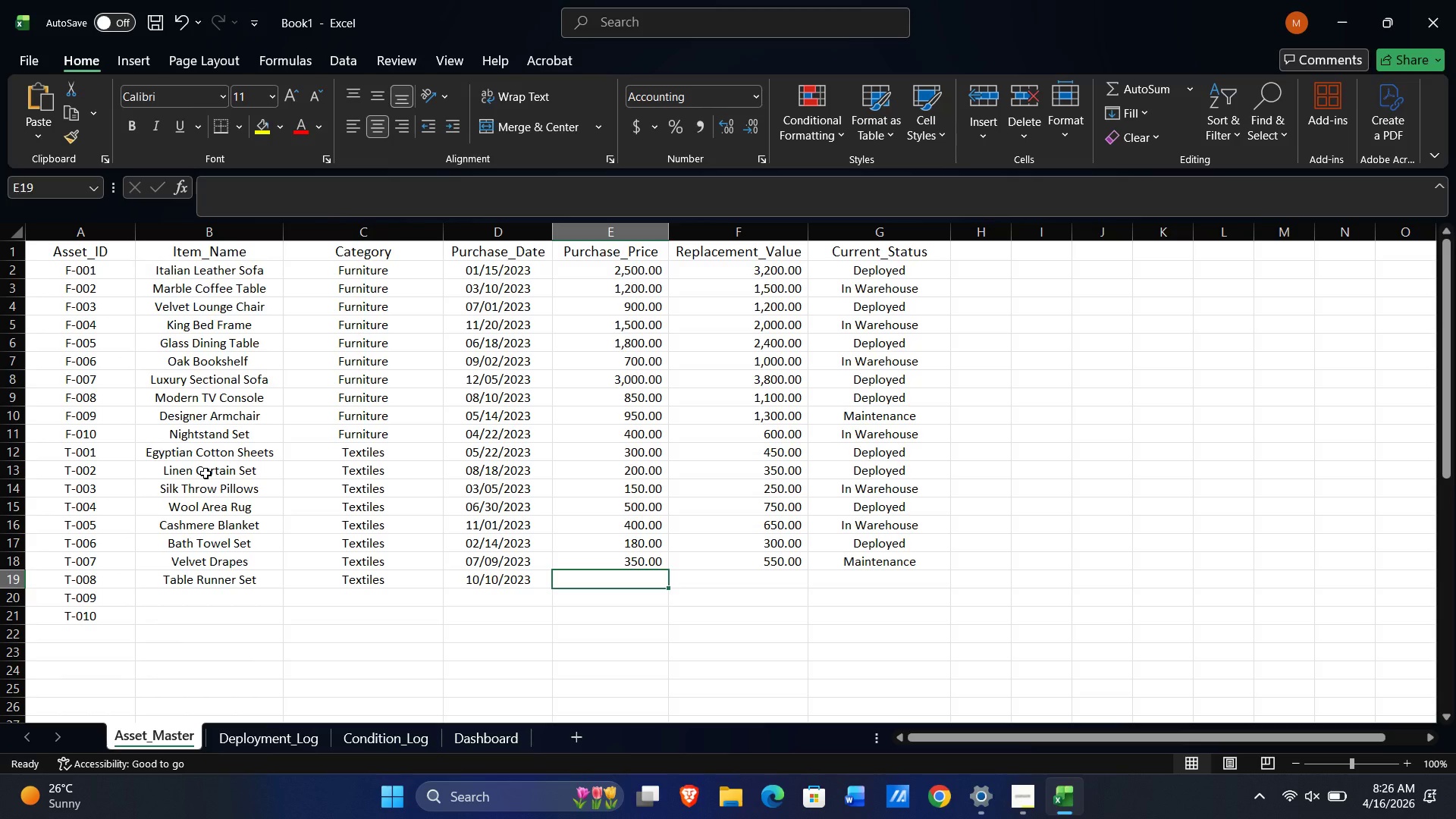 
key(Numpad1)
 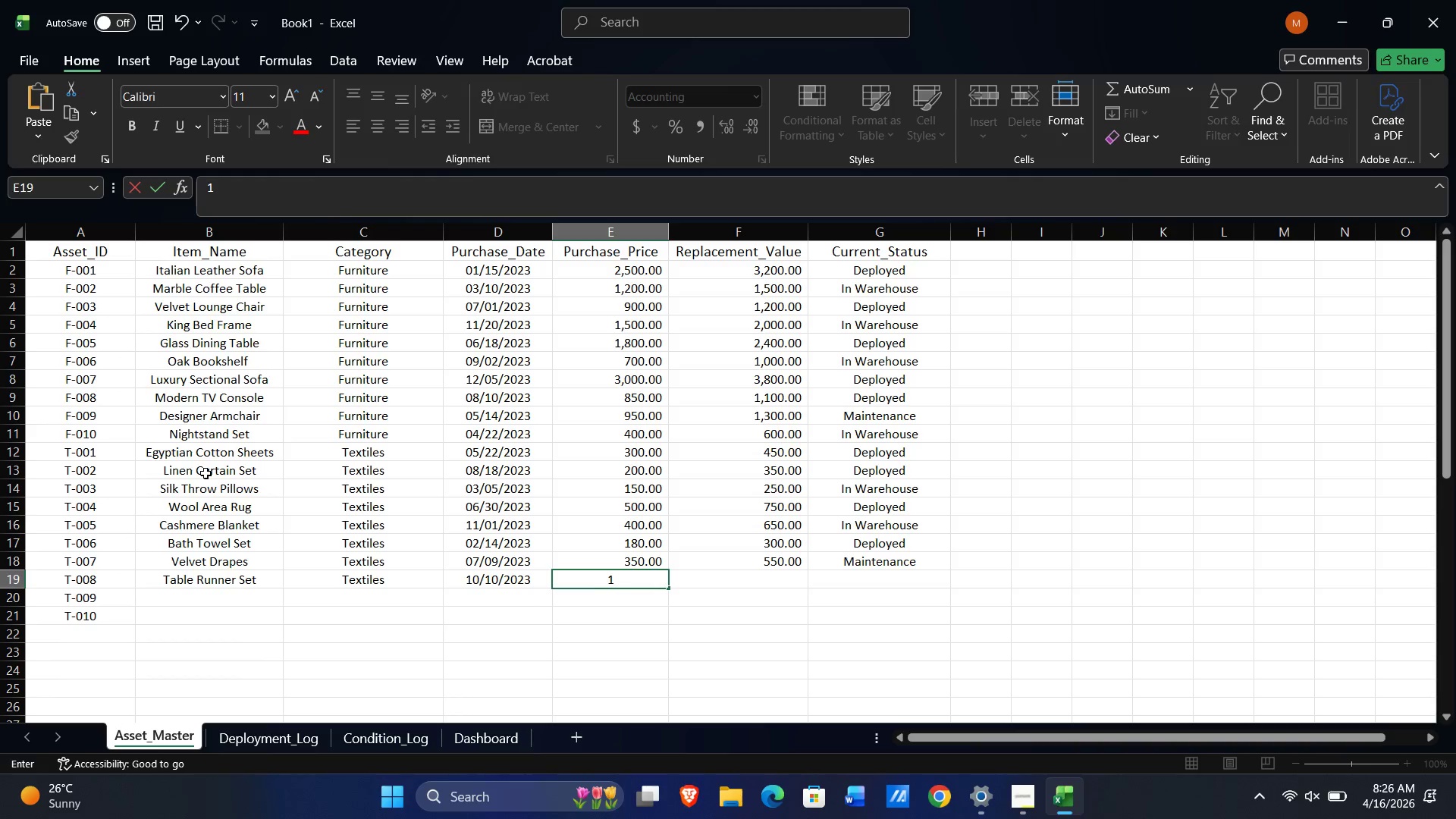 
key(Numpad2)
 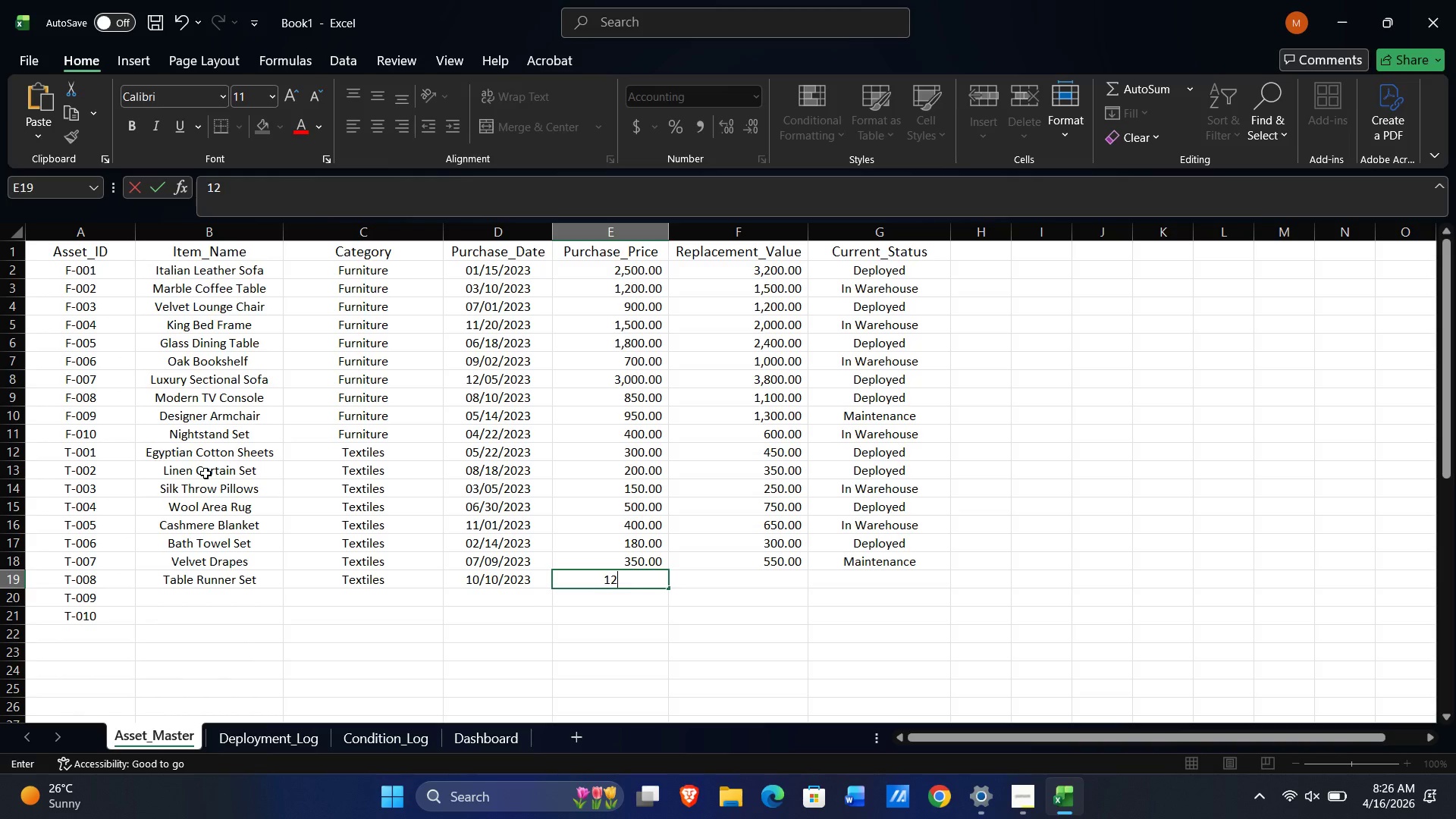 
key(Numpad0)
 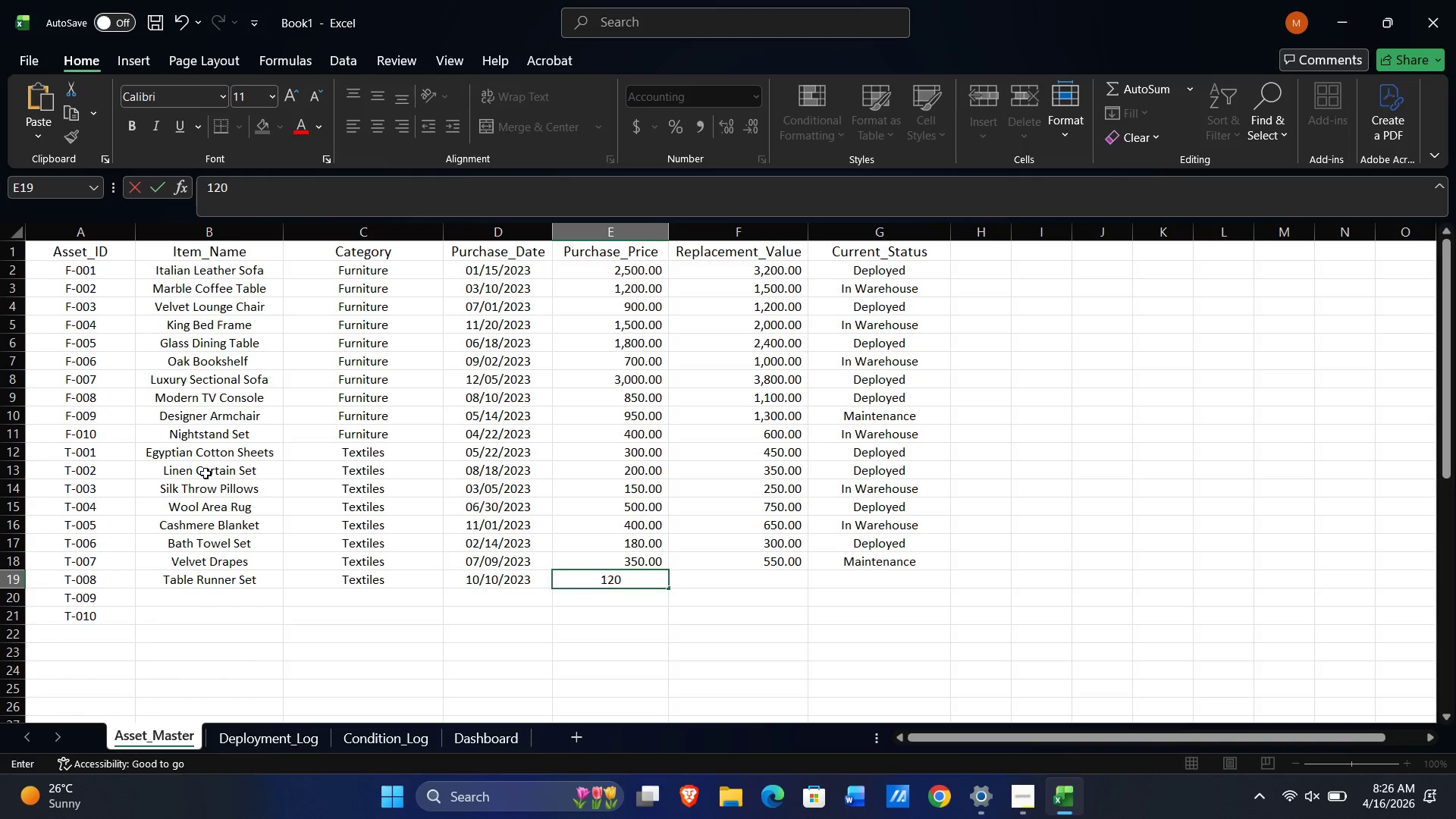 
key(Tab)
 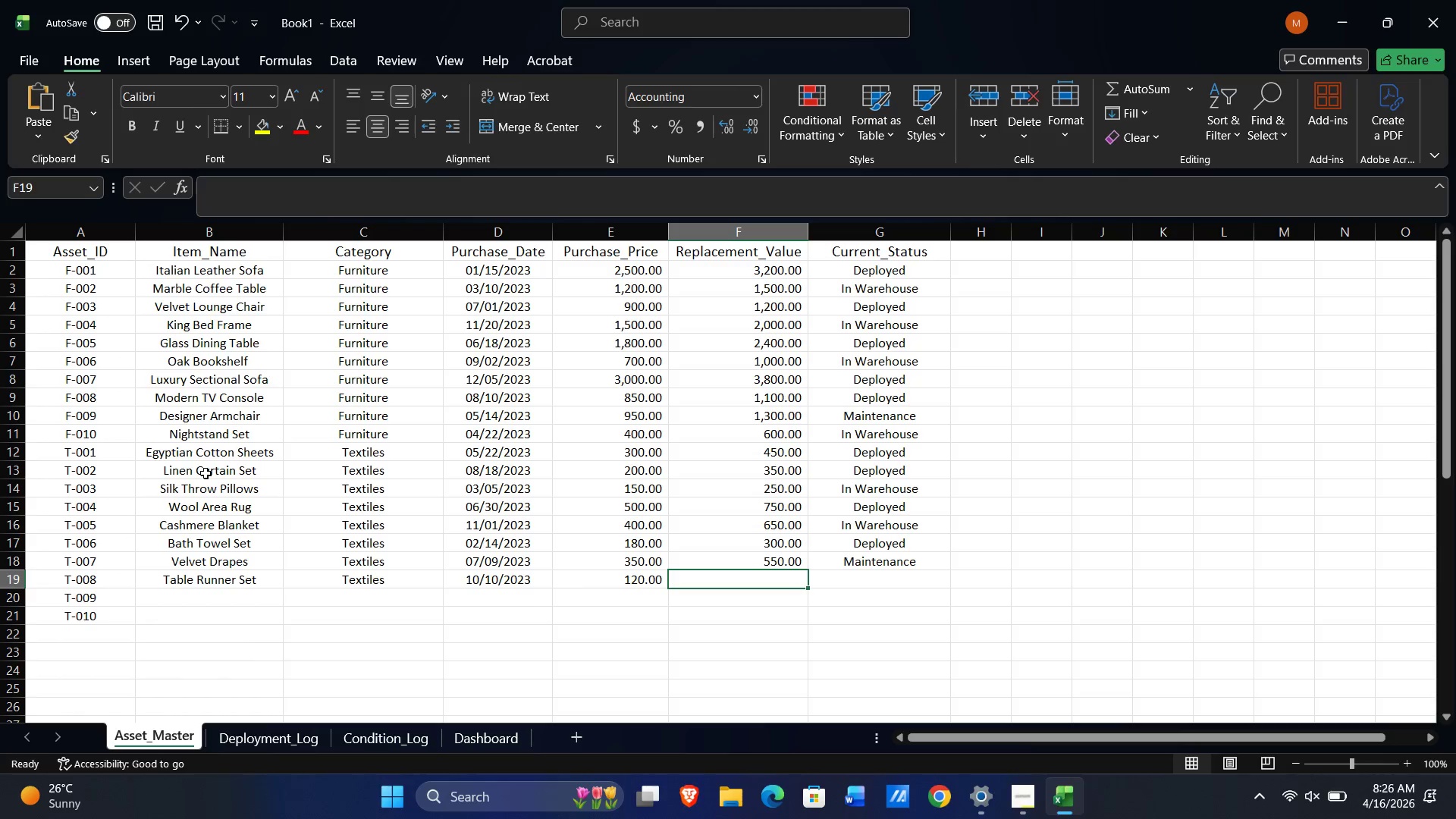 
key(Numpad2)
 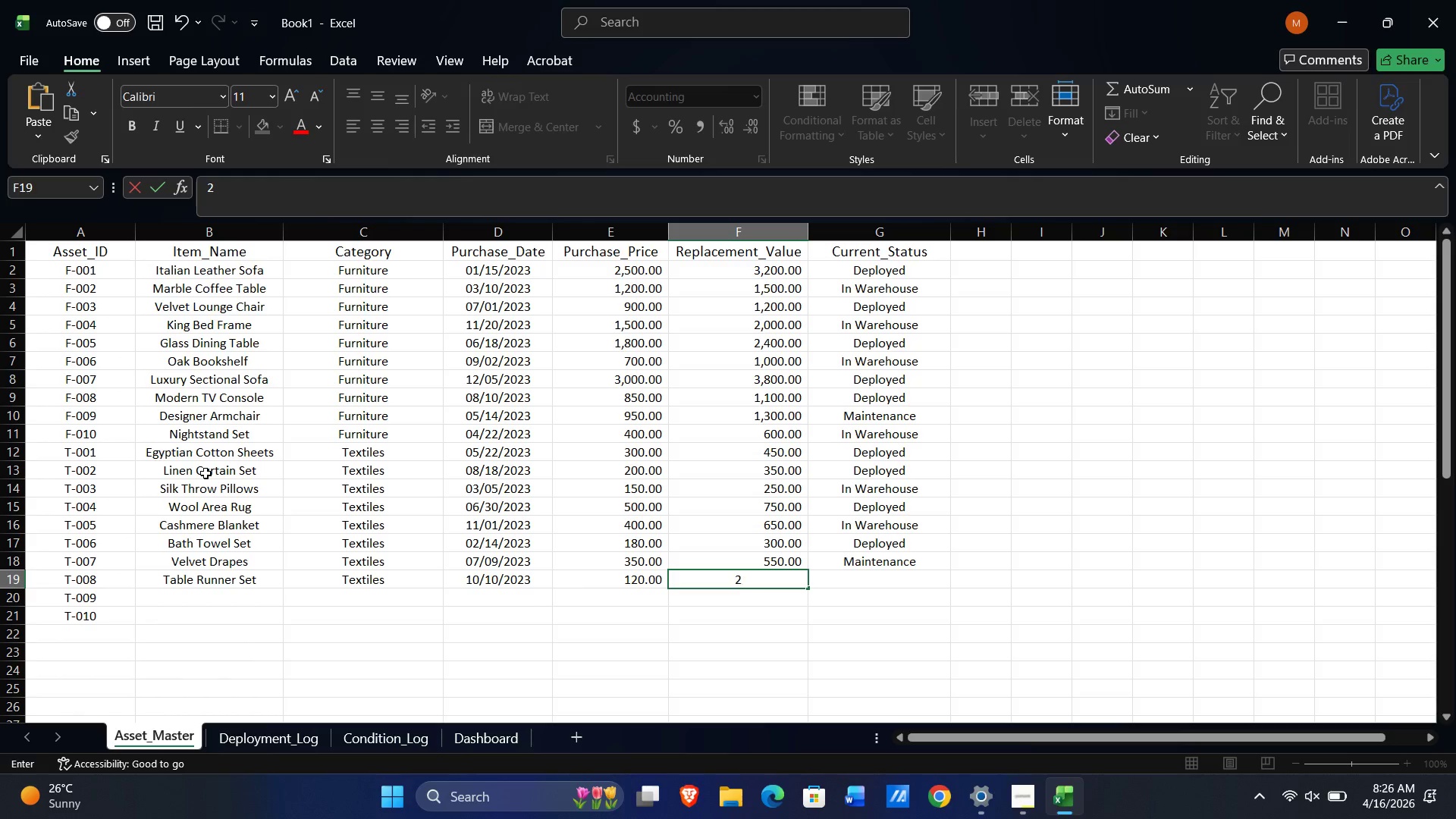 
key(Numpad0)
 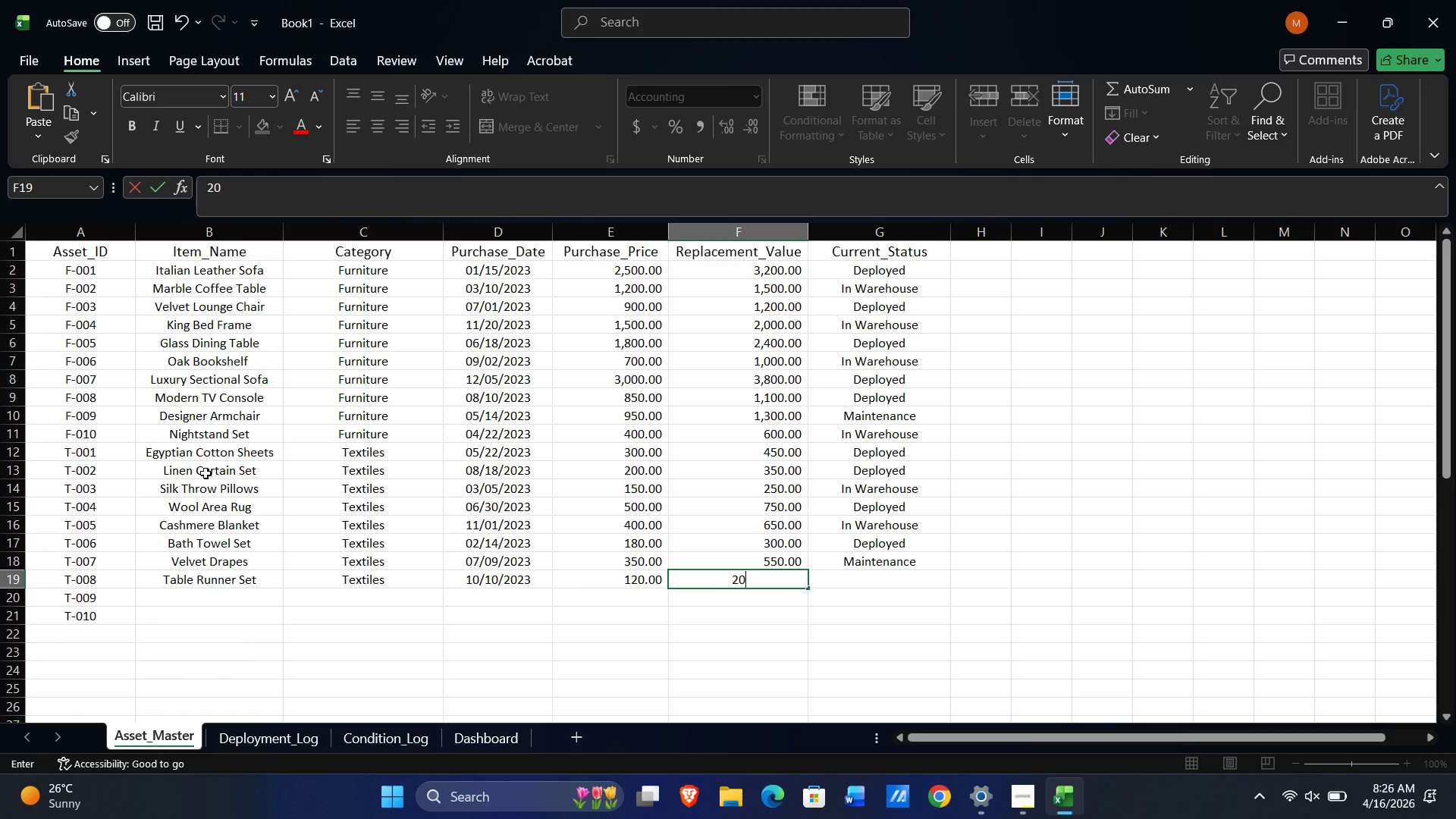 
key(Numpad0)
 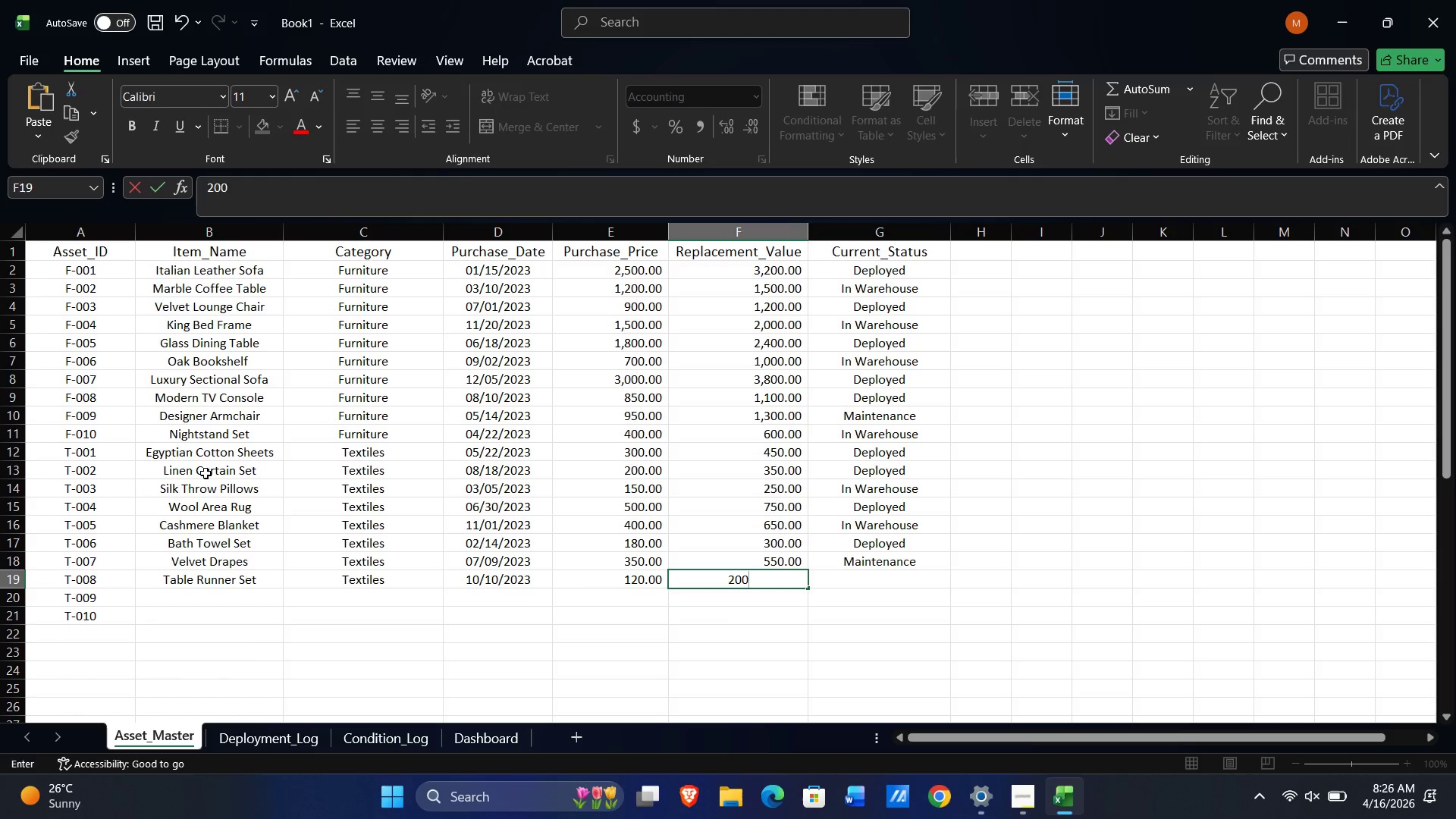 
key(Tab)
 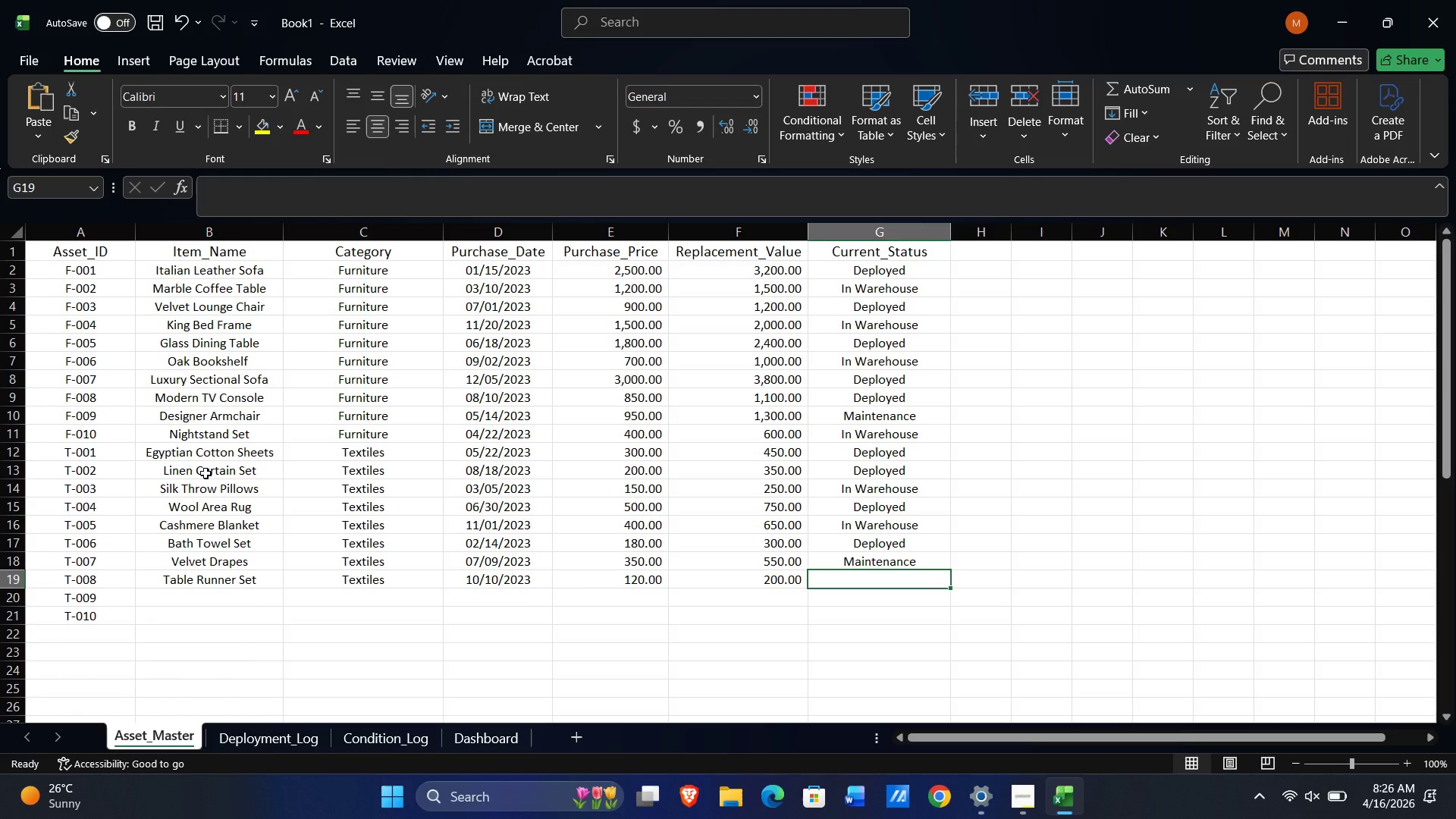 
key(I)
 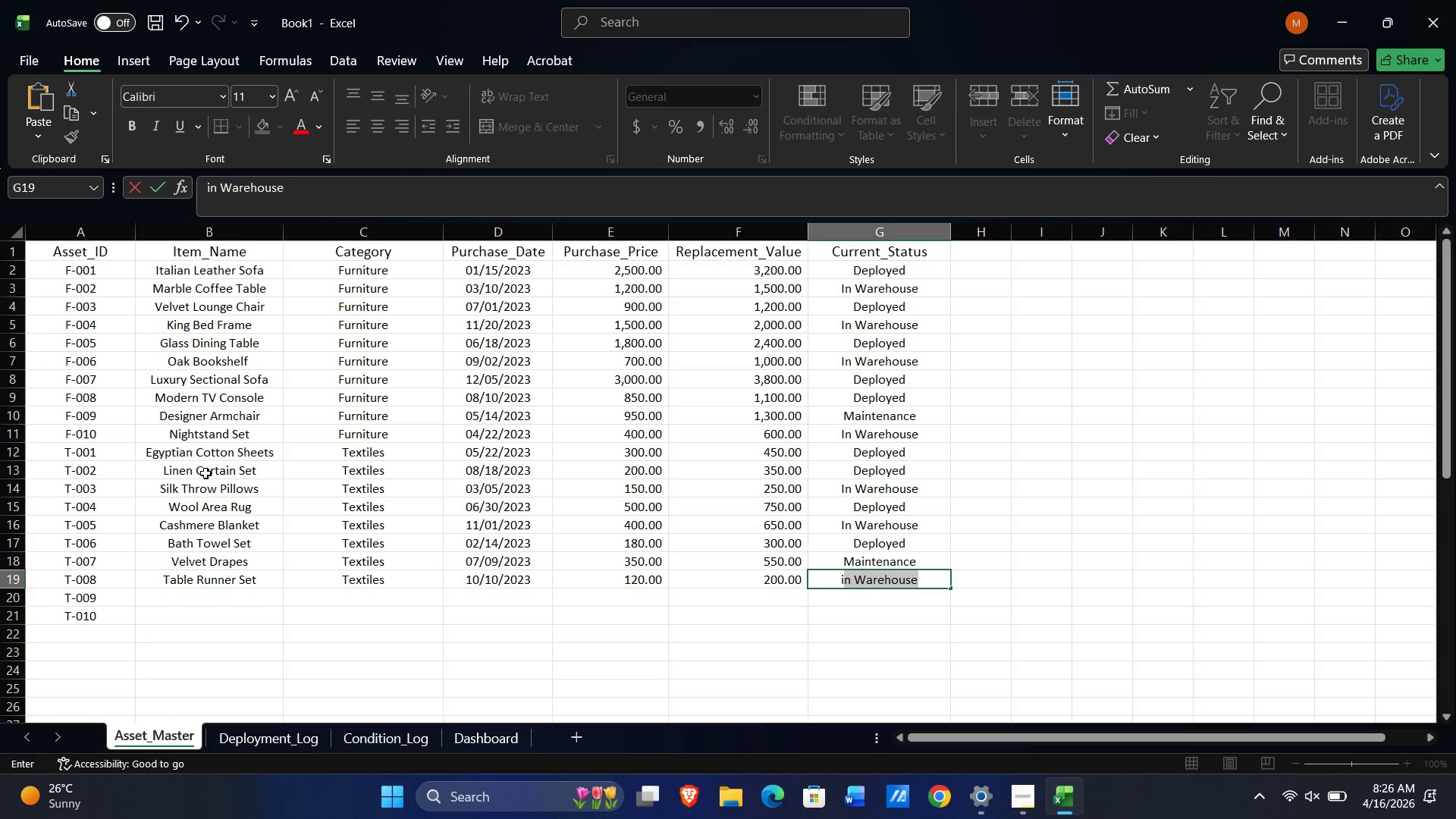 
key(NumpadEnter)
 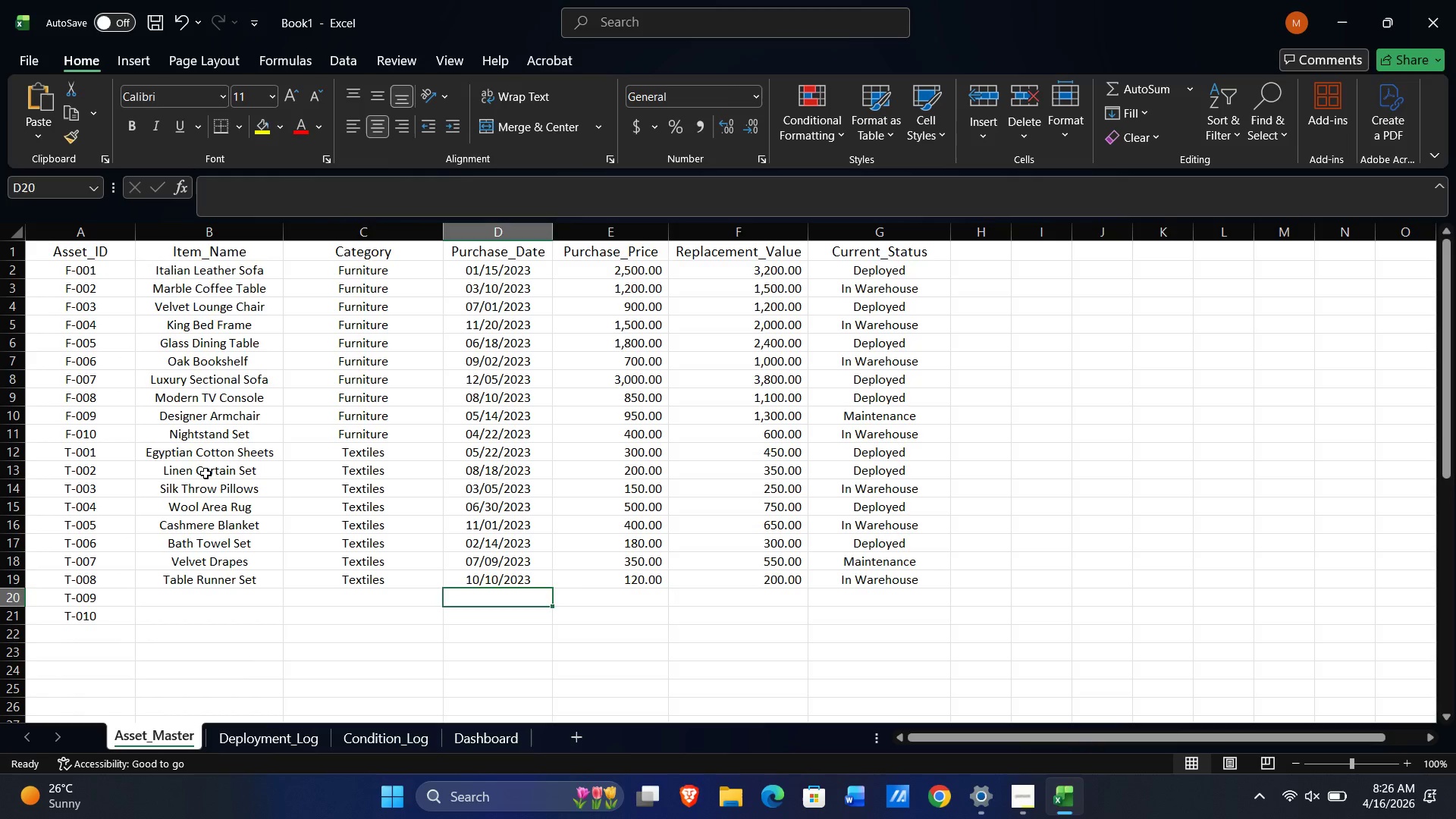 
key(Control+ControlLeft)
 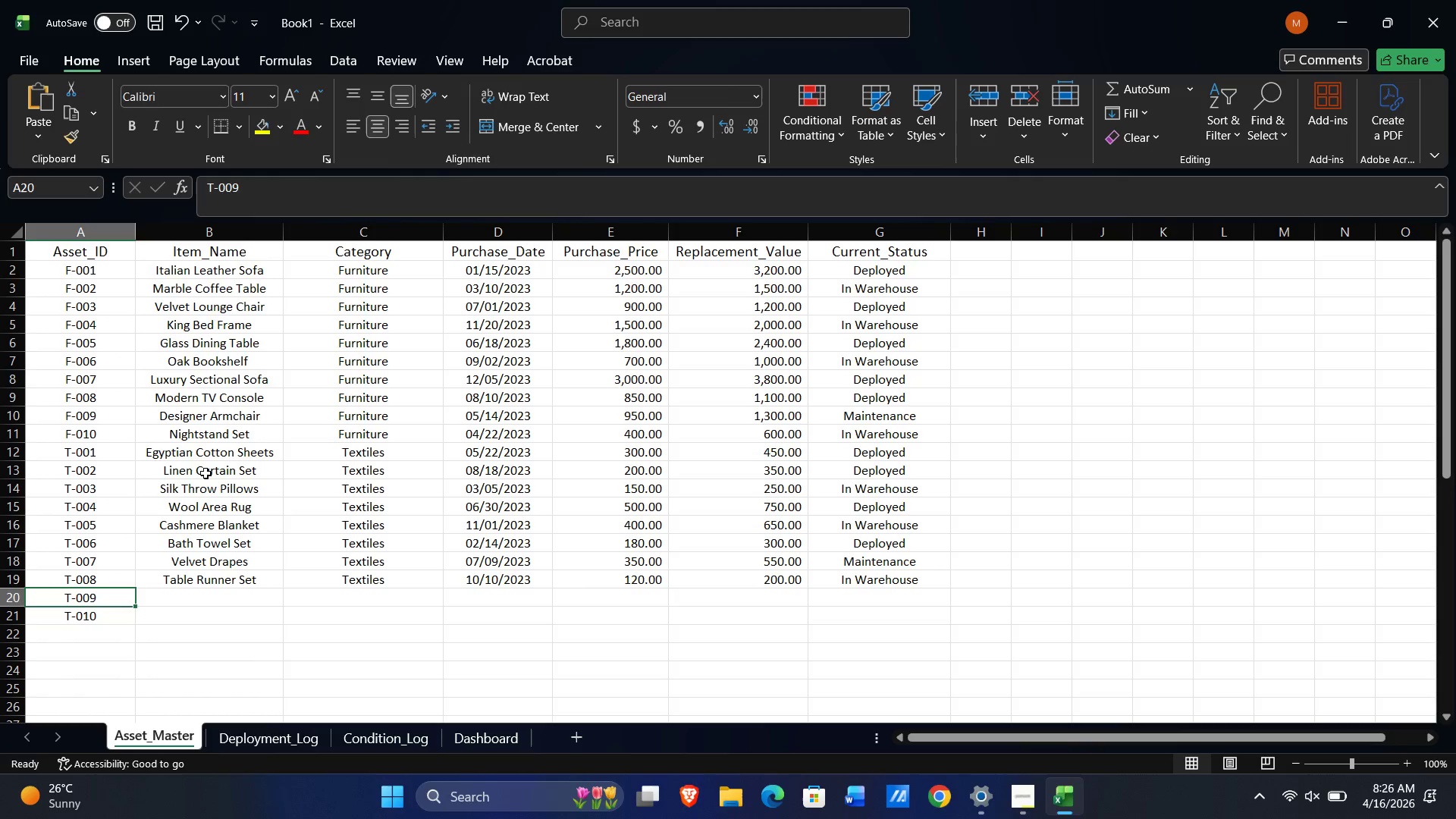 
key(Control+ArrowLeft)
 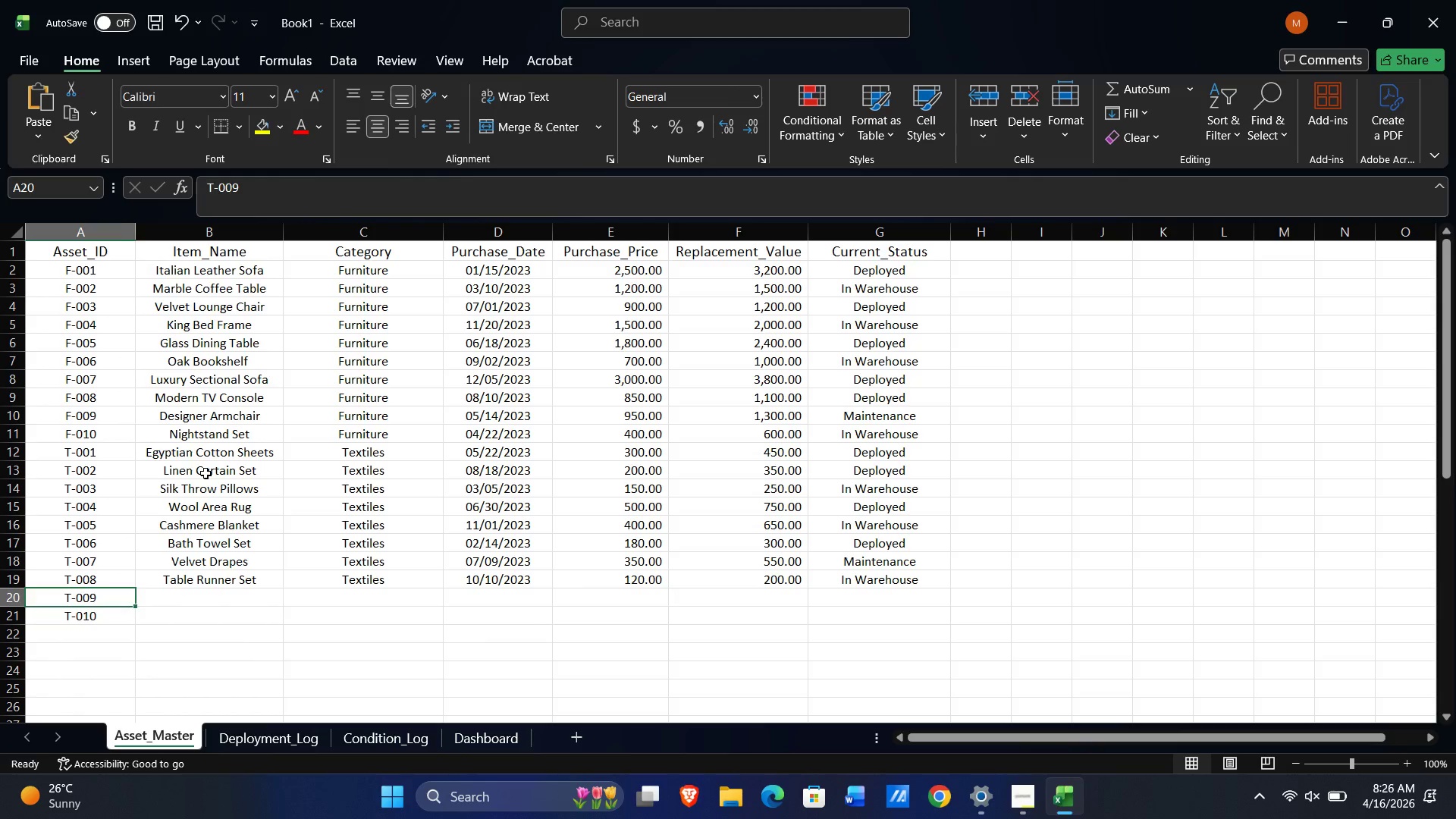 
key(ArrowRight)
 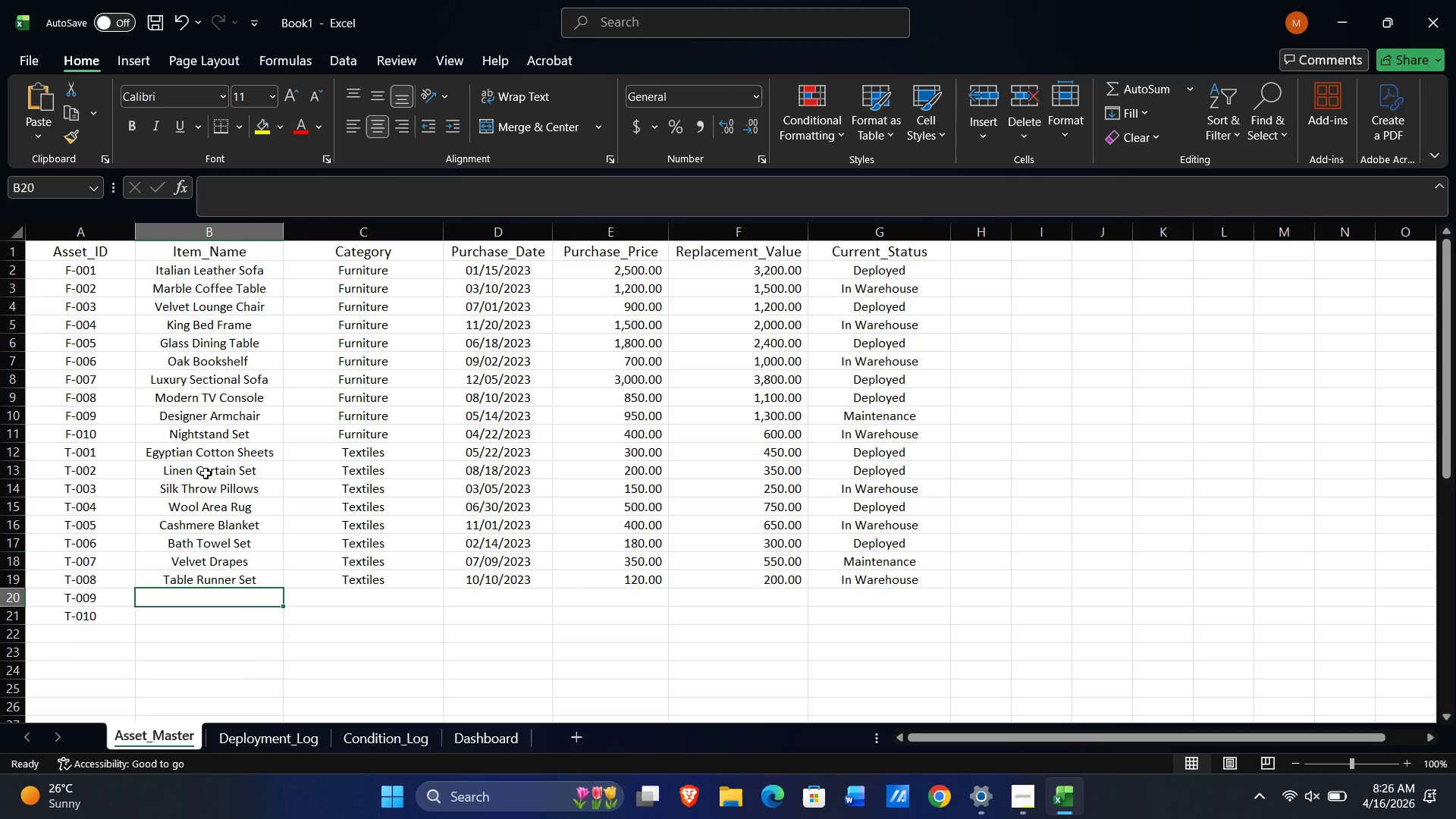 
type(Decorative Cushions)
key(Tab)
type(T)
key(Tab)
type('01/19/2023)
key(Tab)
type(140)
key(Tab)
type(220)
key(Tab)
type(D)
key(NumpadEnter)
 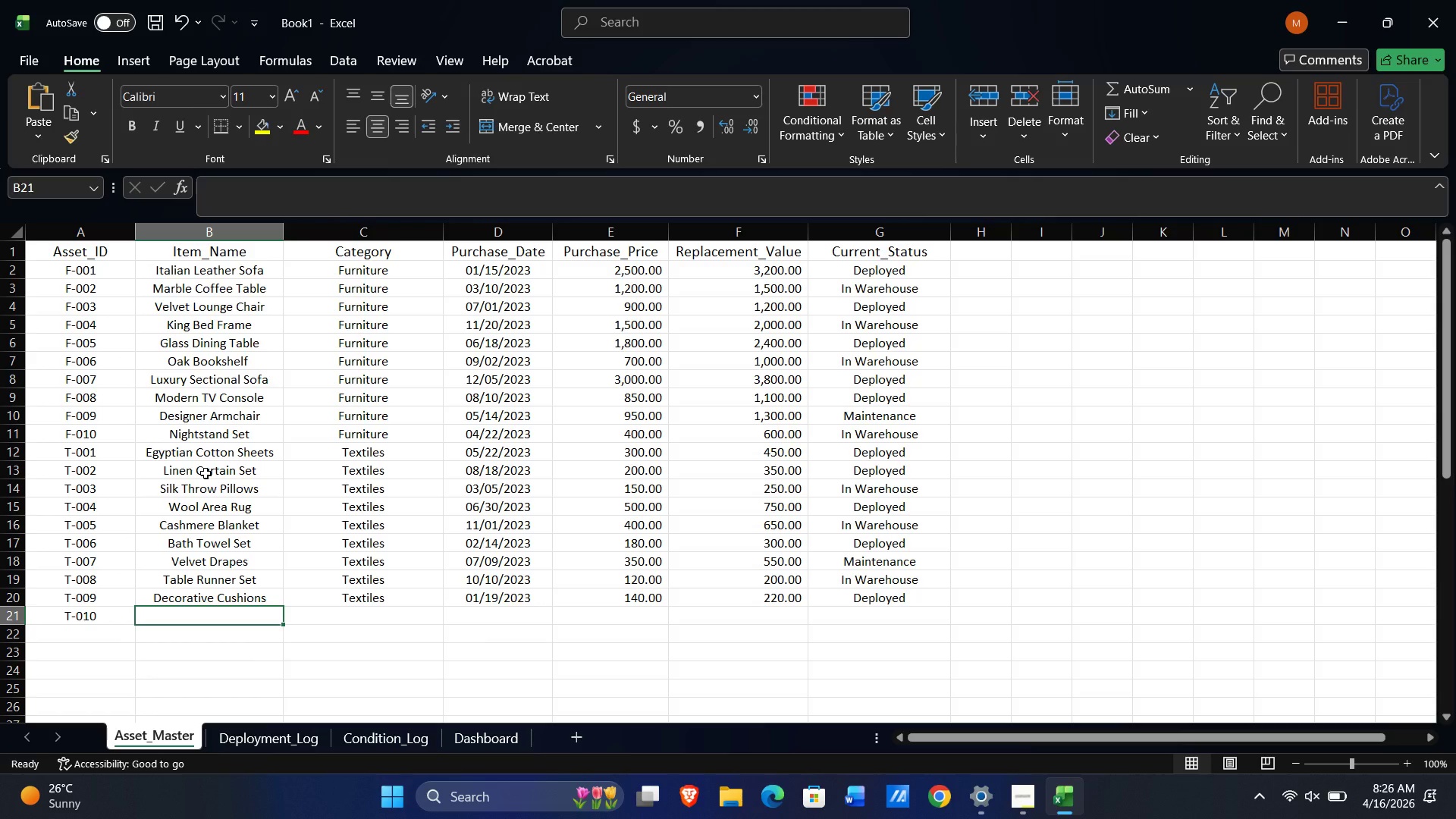 
 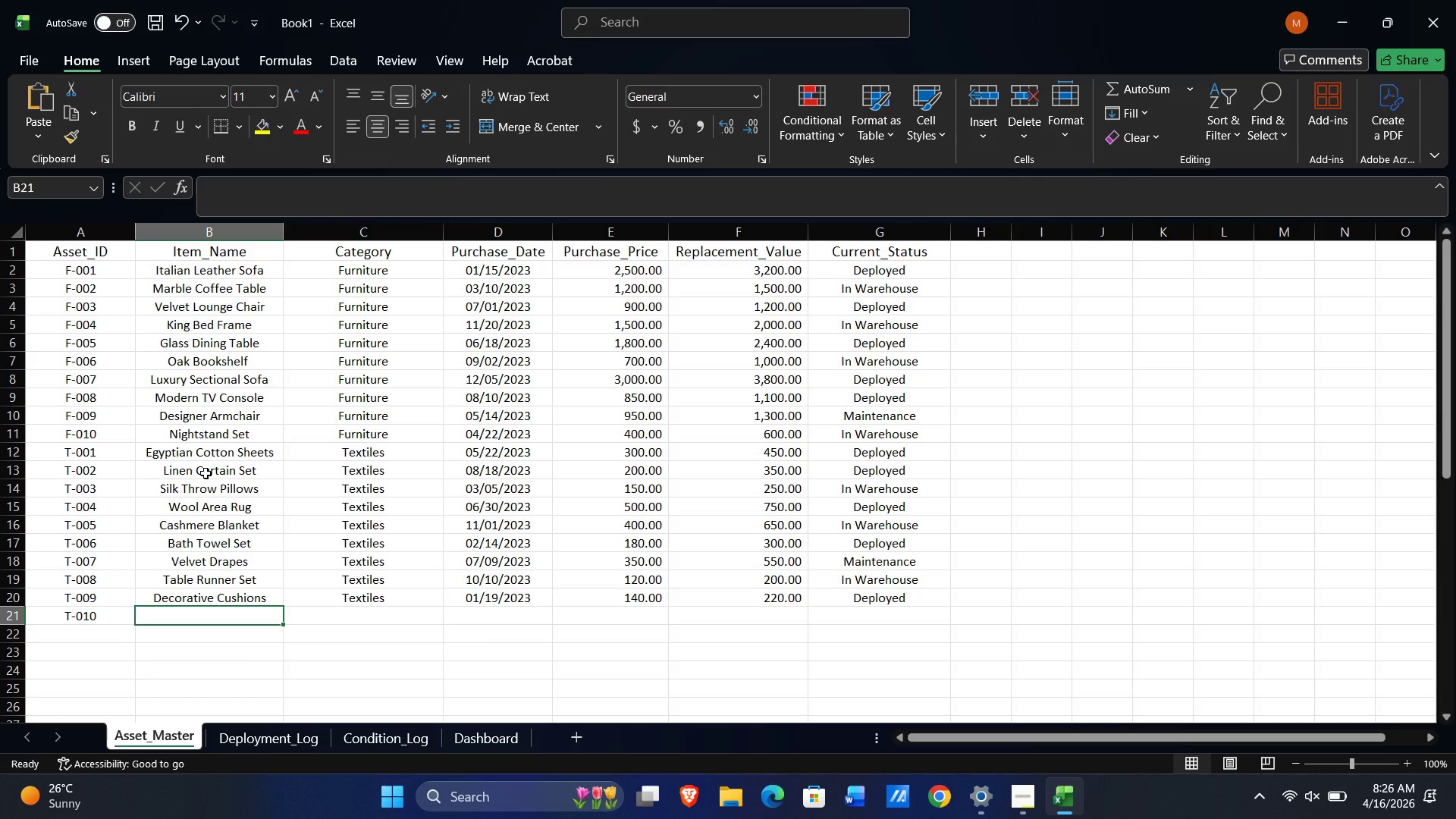 
key(Control+ControlLeft)
 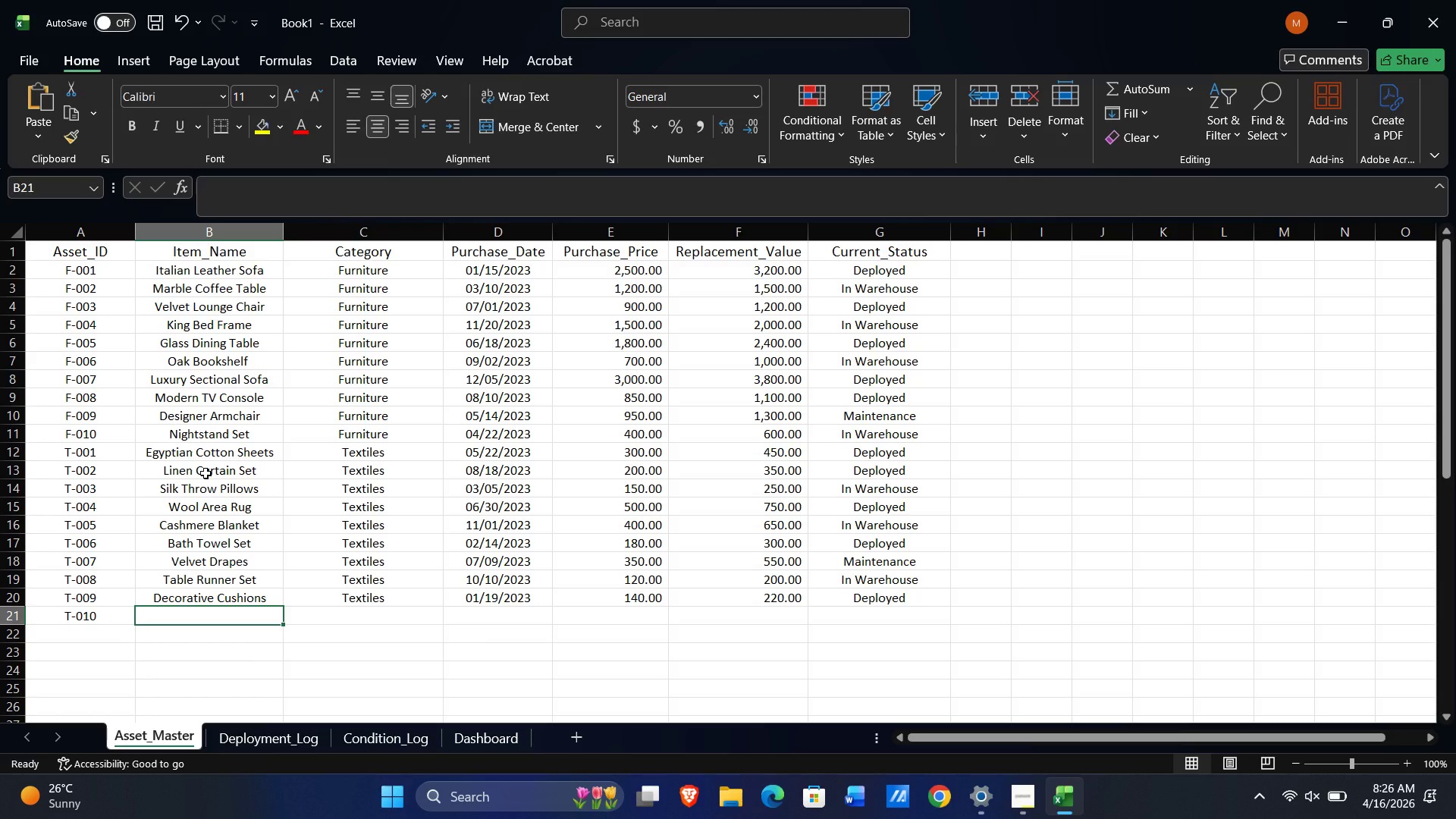 
key(Alt+AltLeft)
 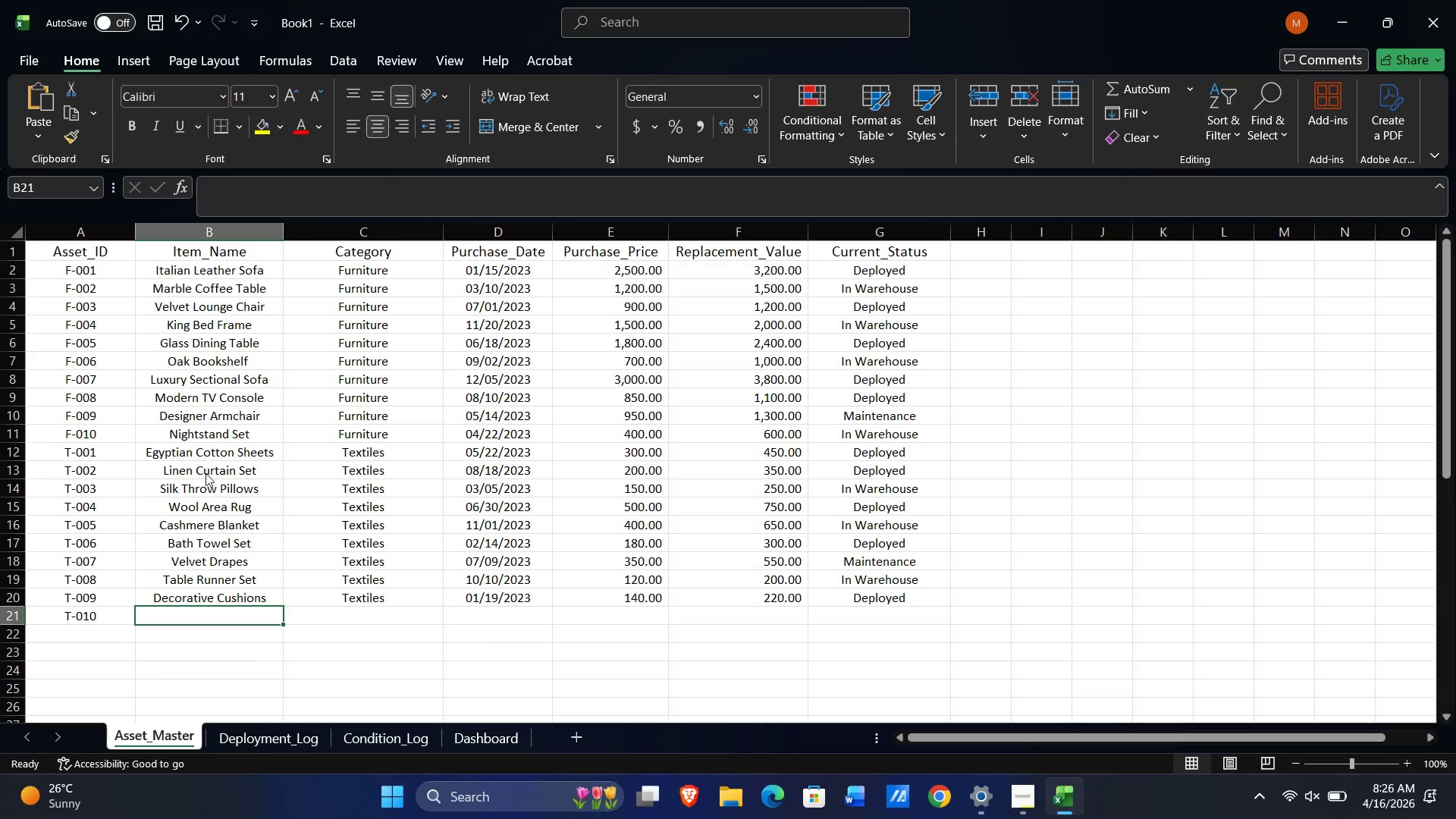 
key(Alt+Tab)